 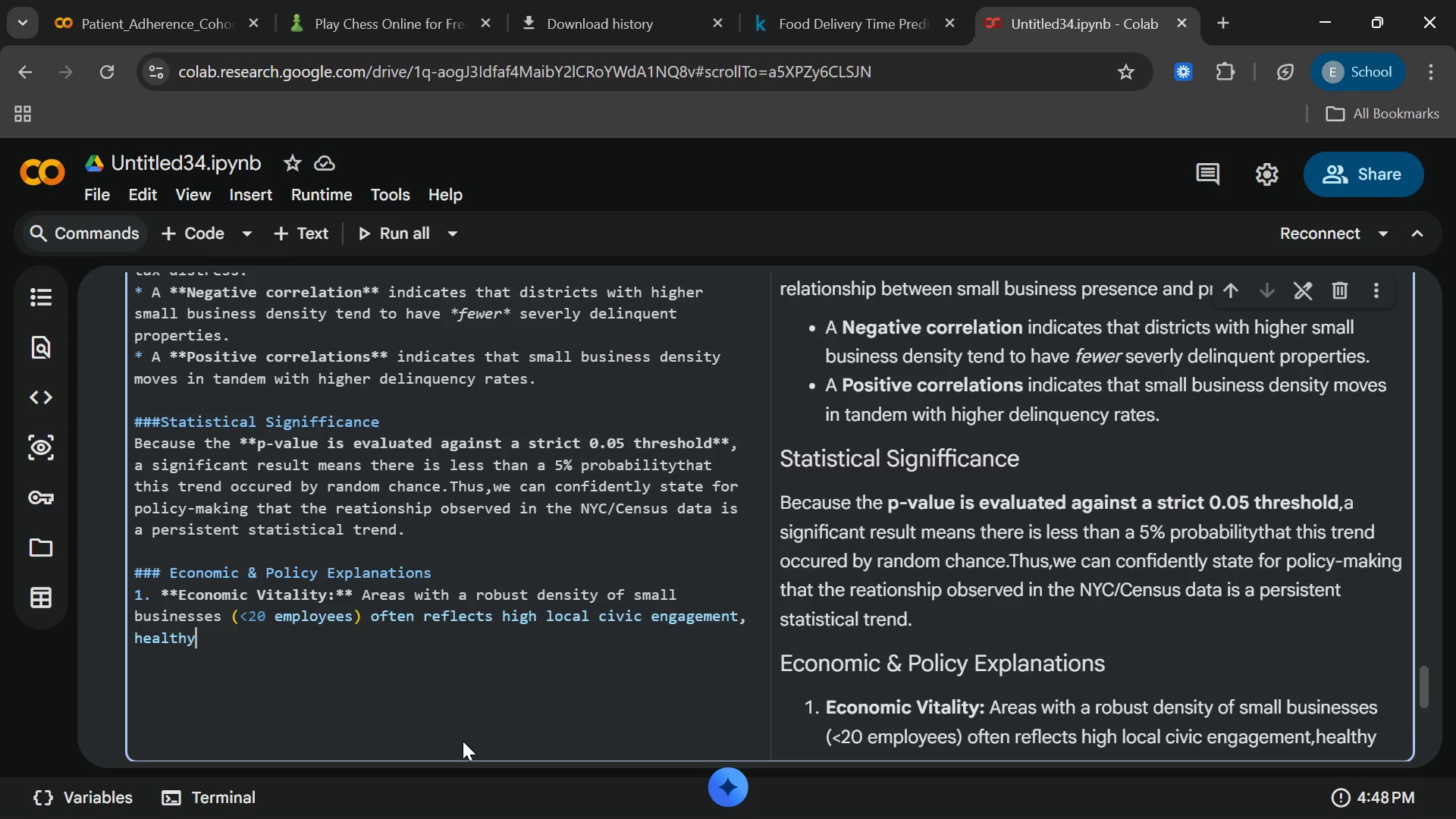 
type( commer)
 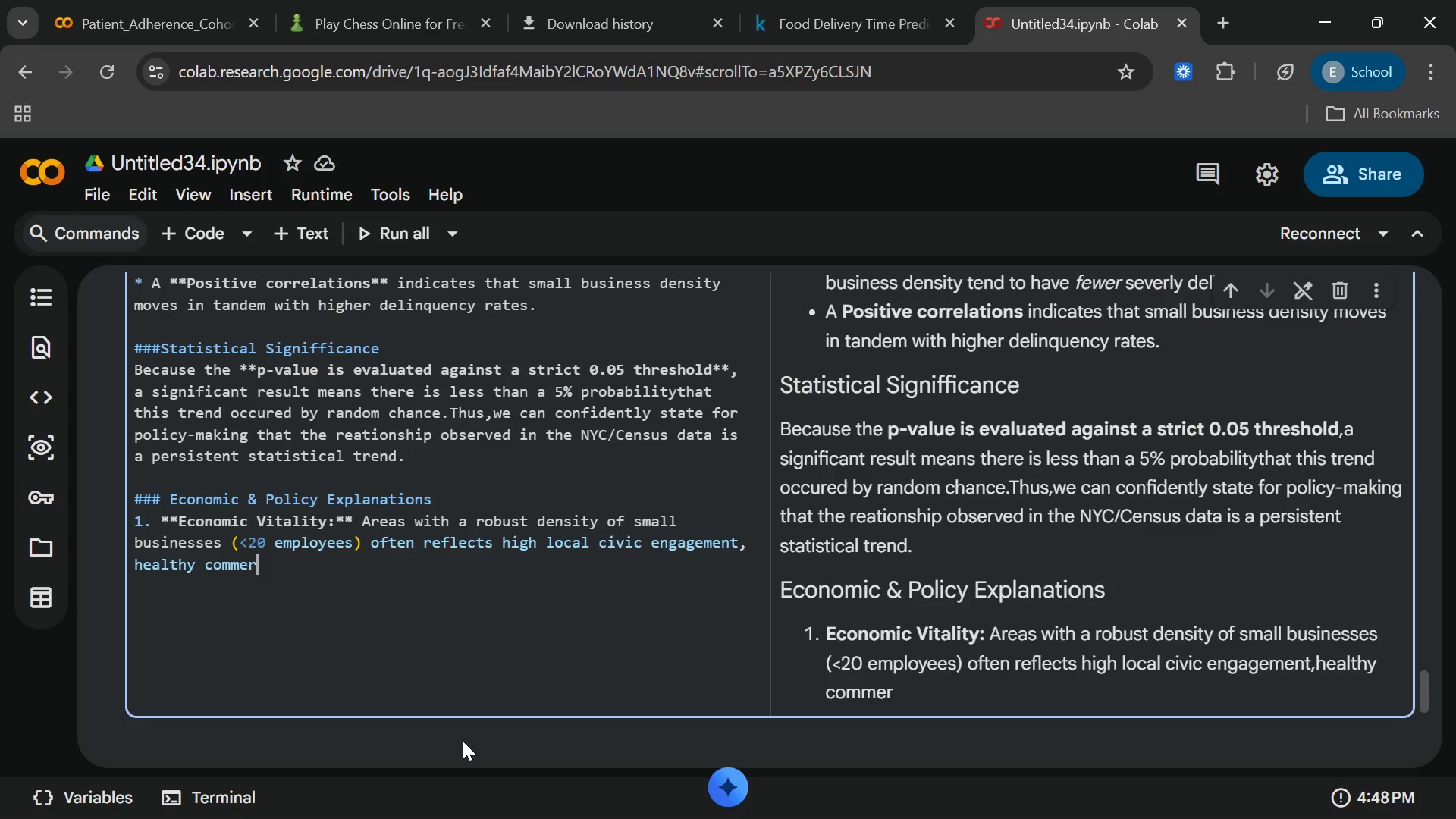 
type(cial )
 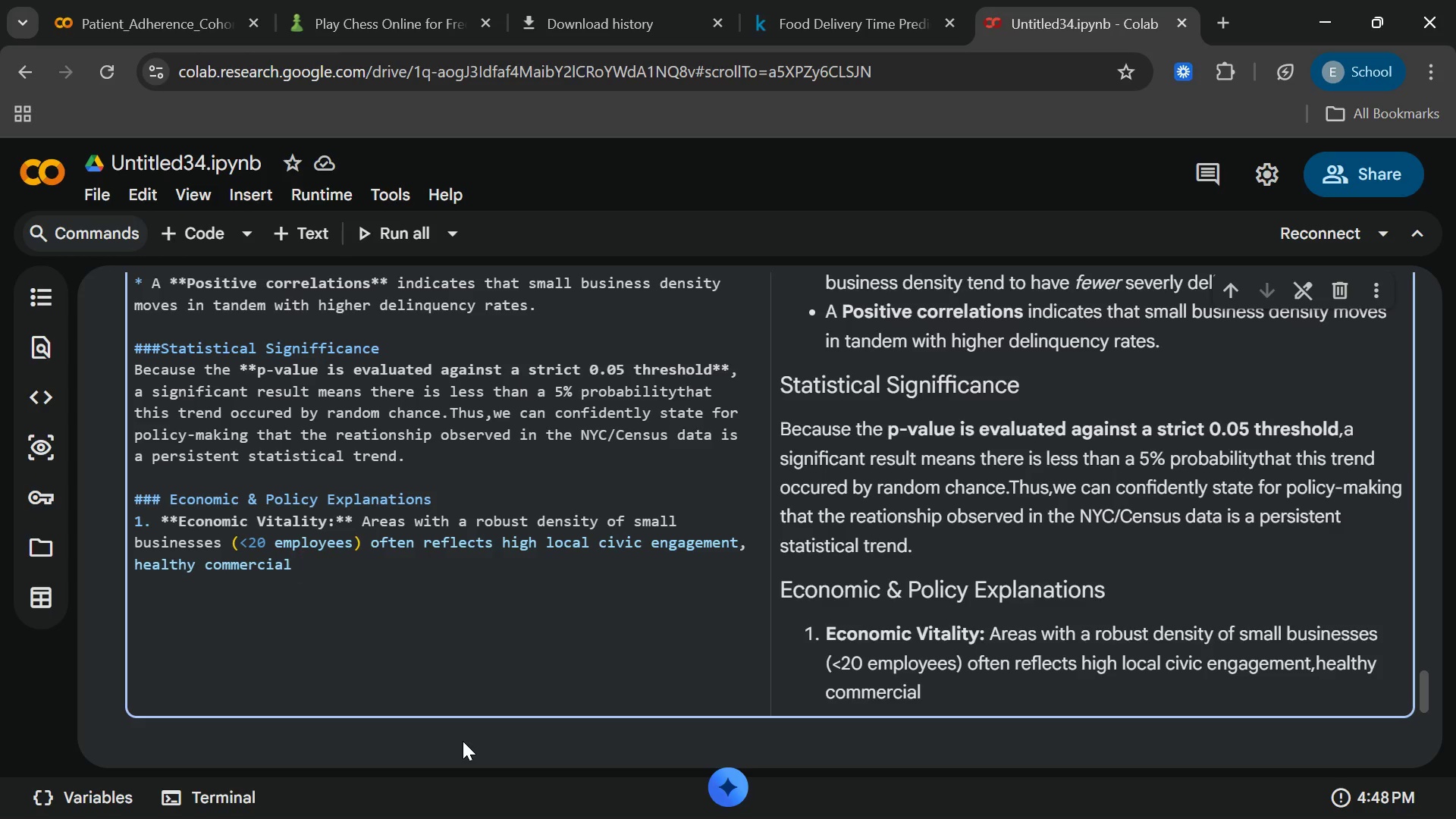 
type(corrides)
 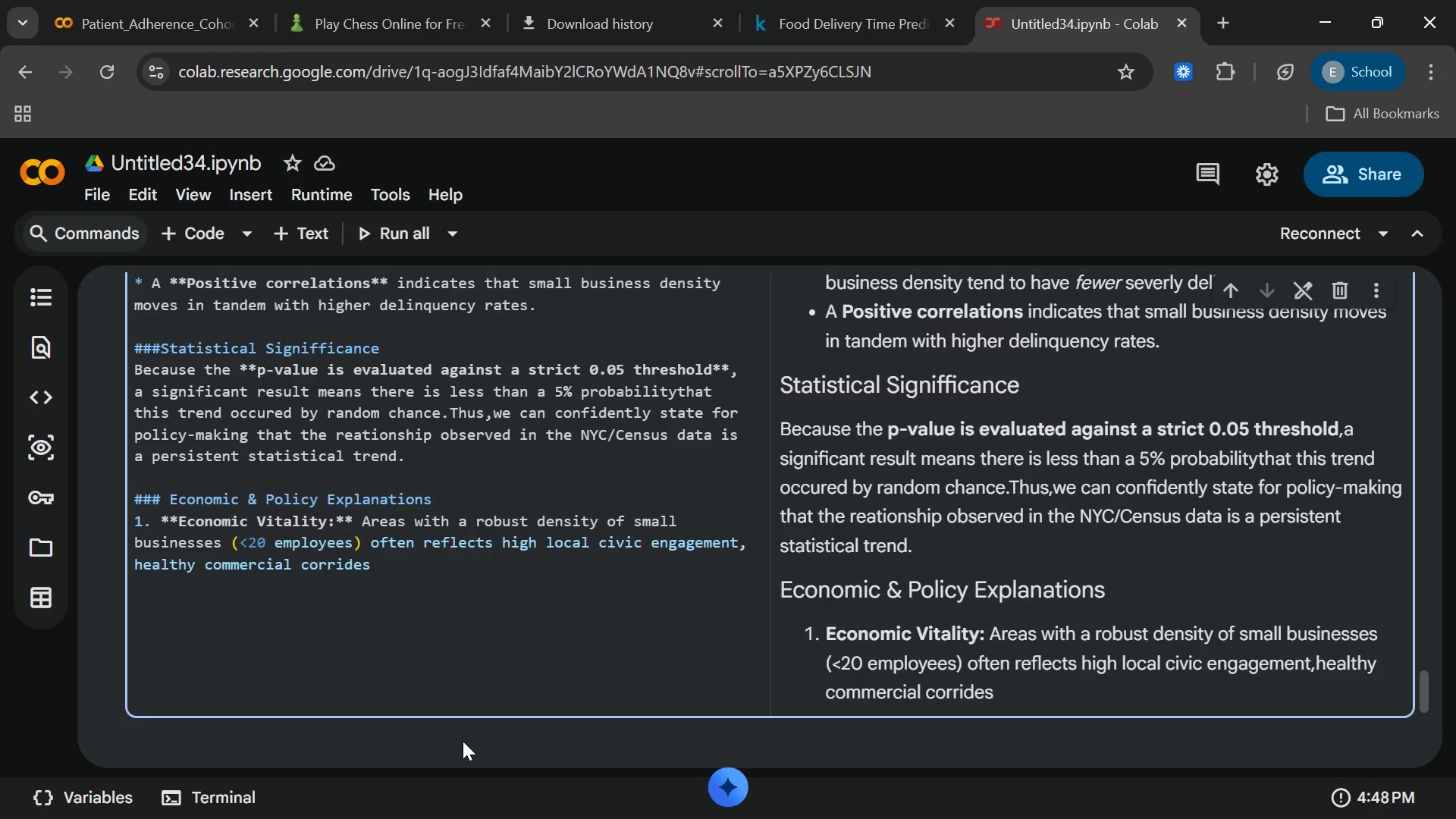 
key(Backspace)
key(Backspace)
type(ors,and con)
 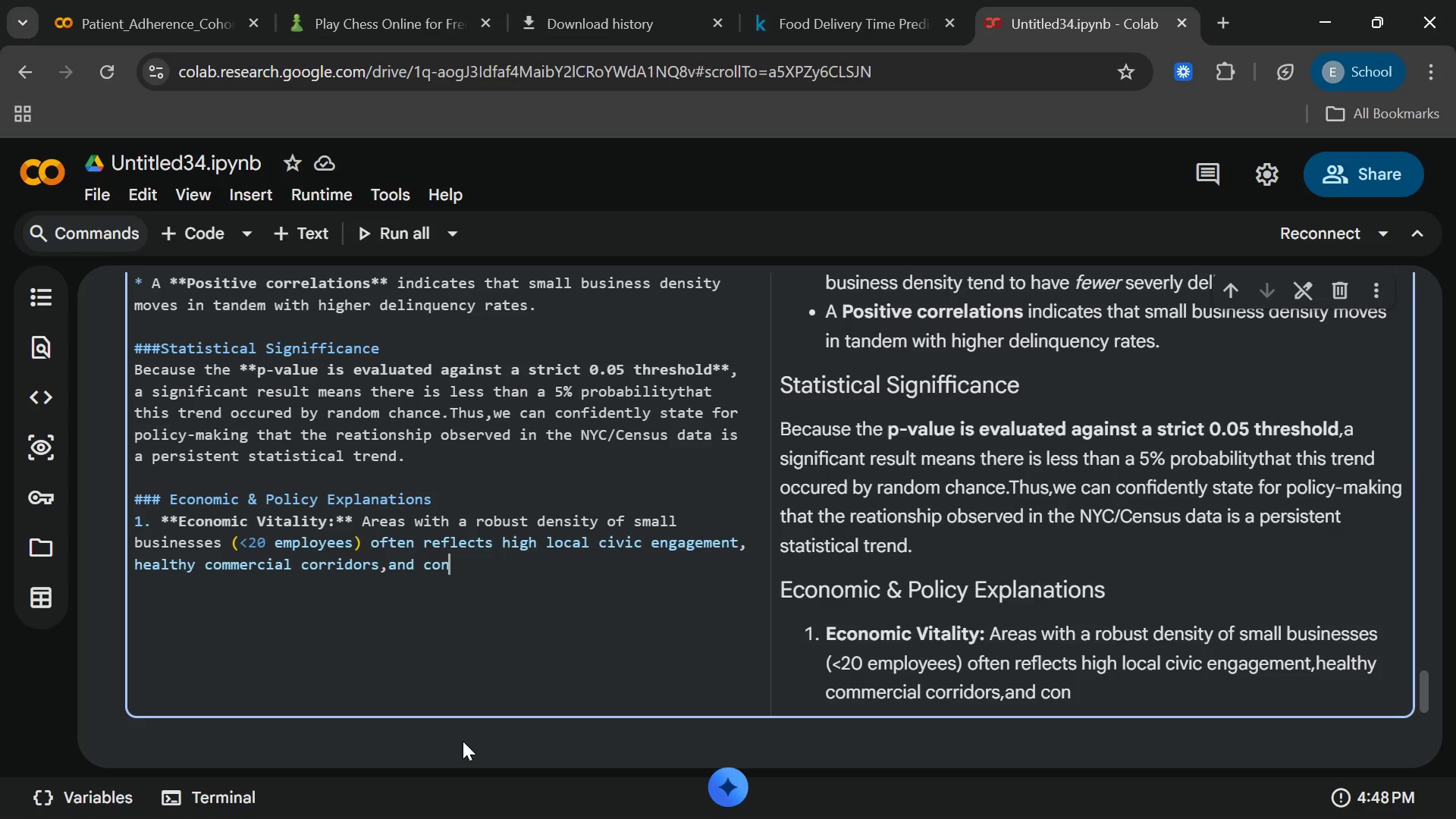 
wait(6.45)
 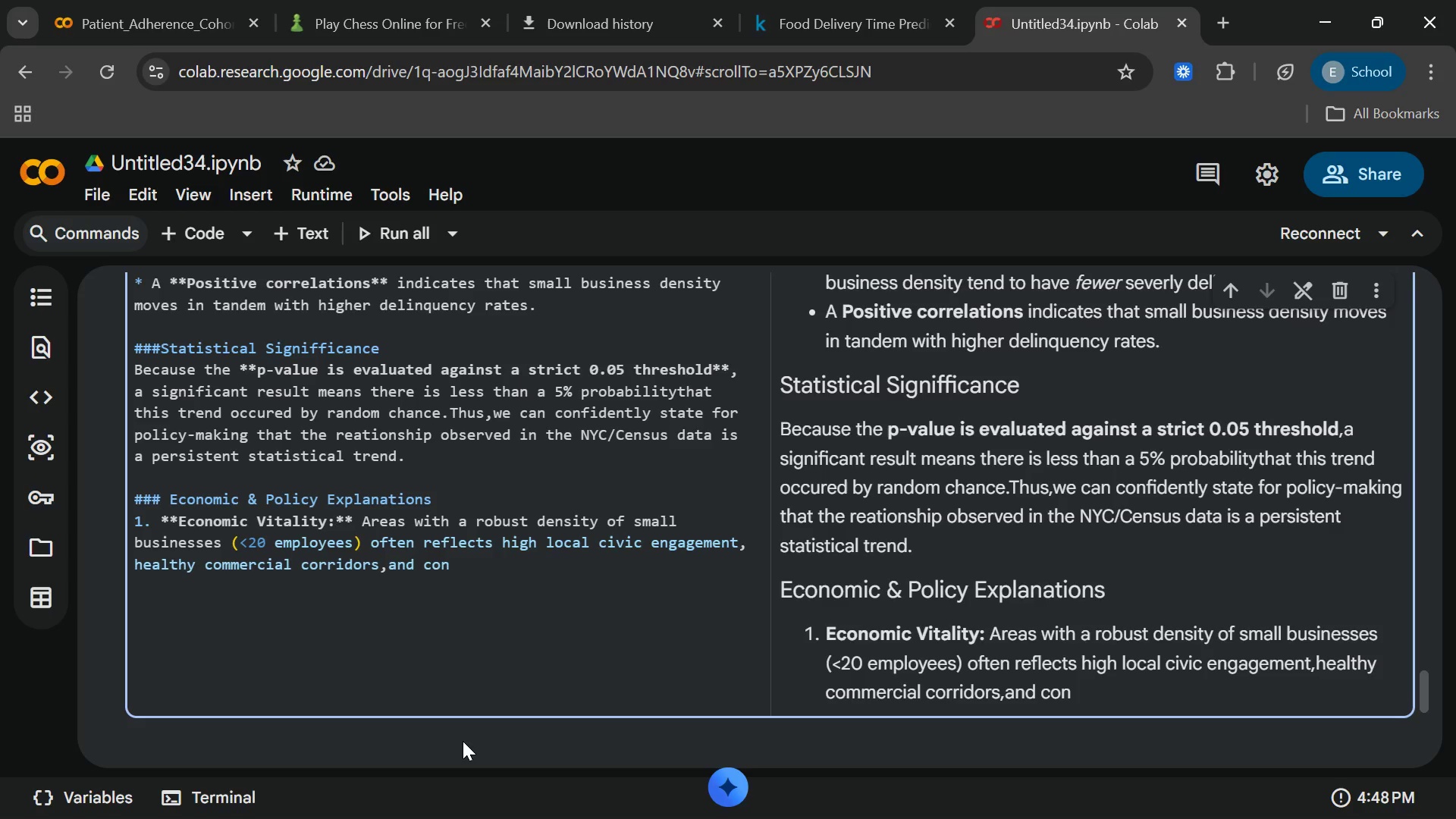 
type(sistent locs)
key(Backspace)
type(alized cash flow,which)
 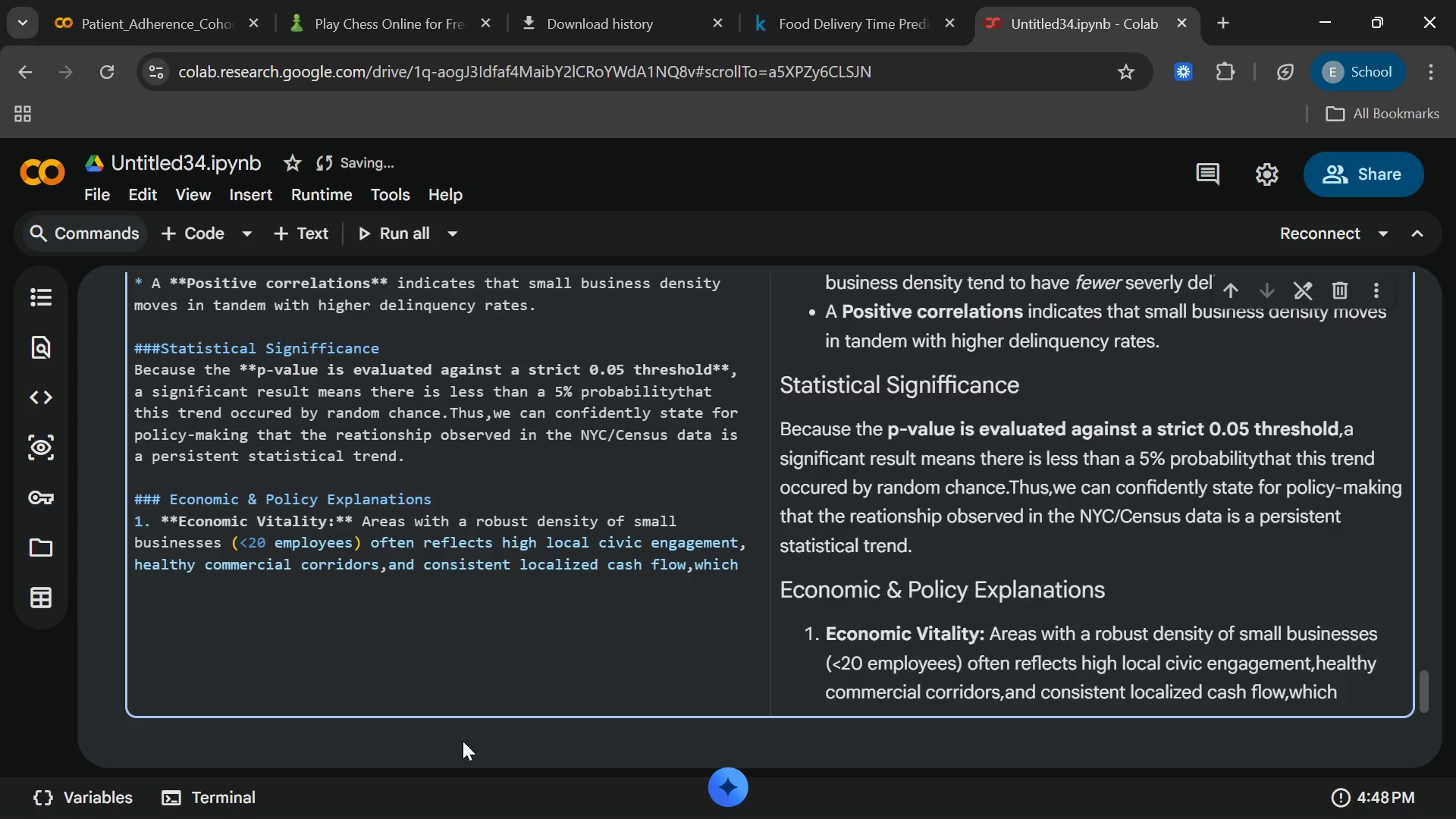 
type( traditional translates)
 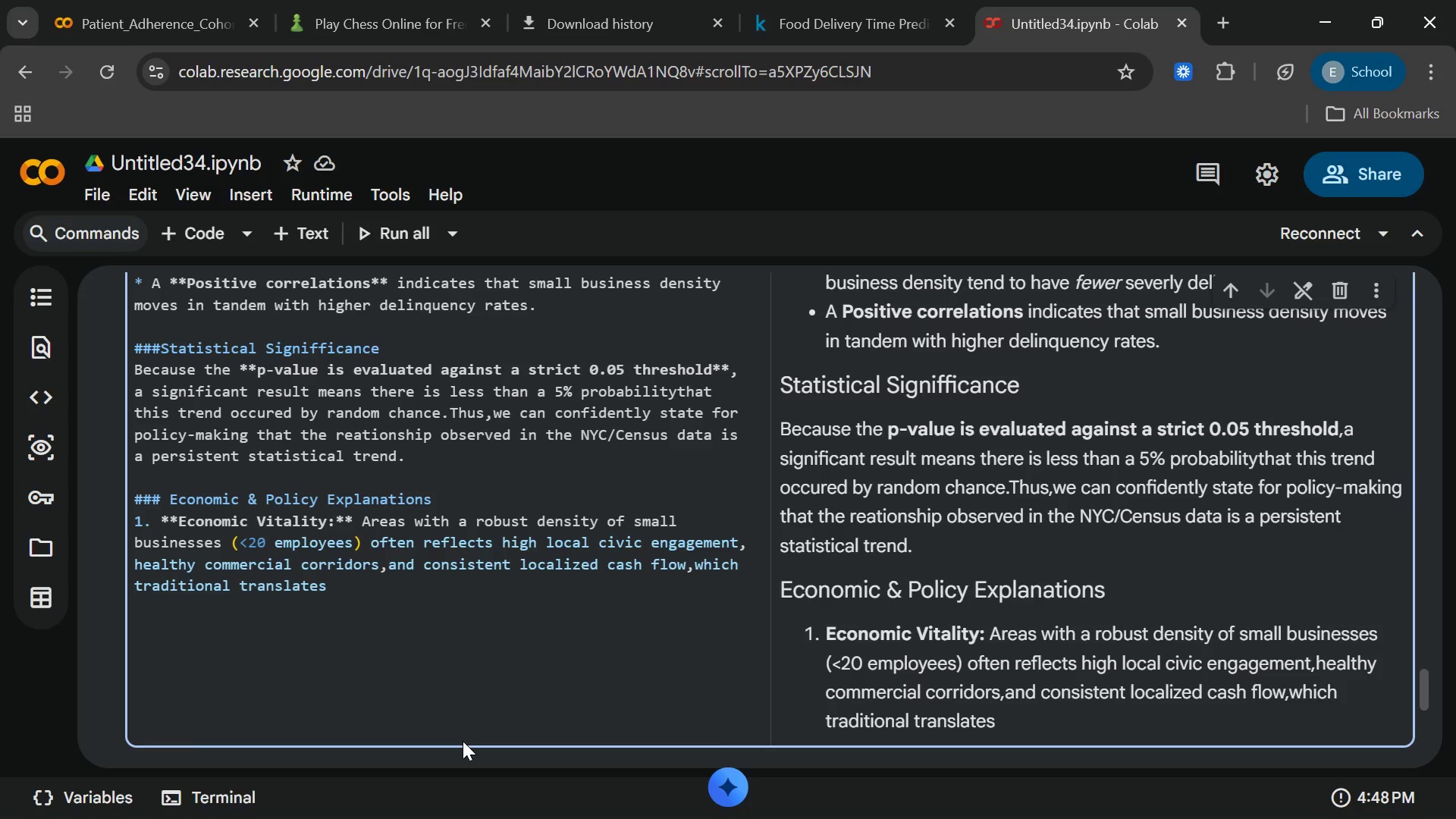 
wait(6.14)
 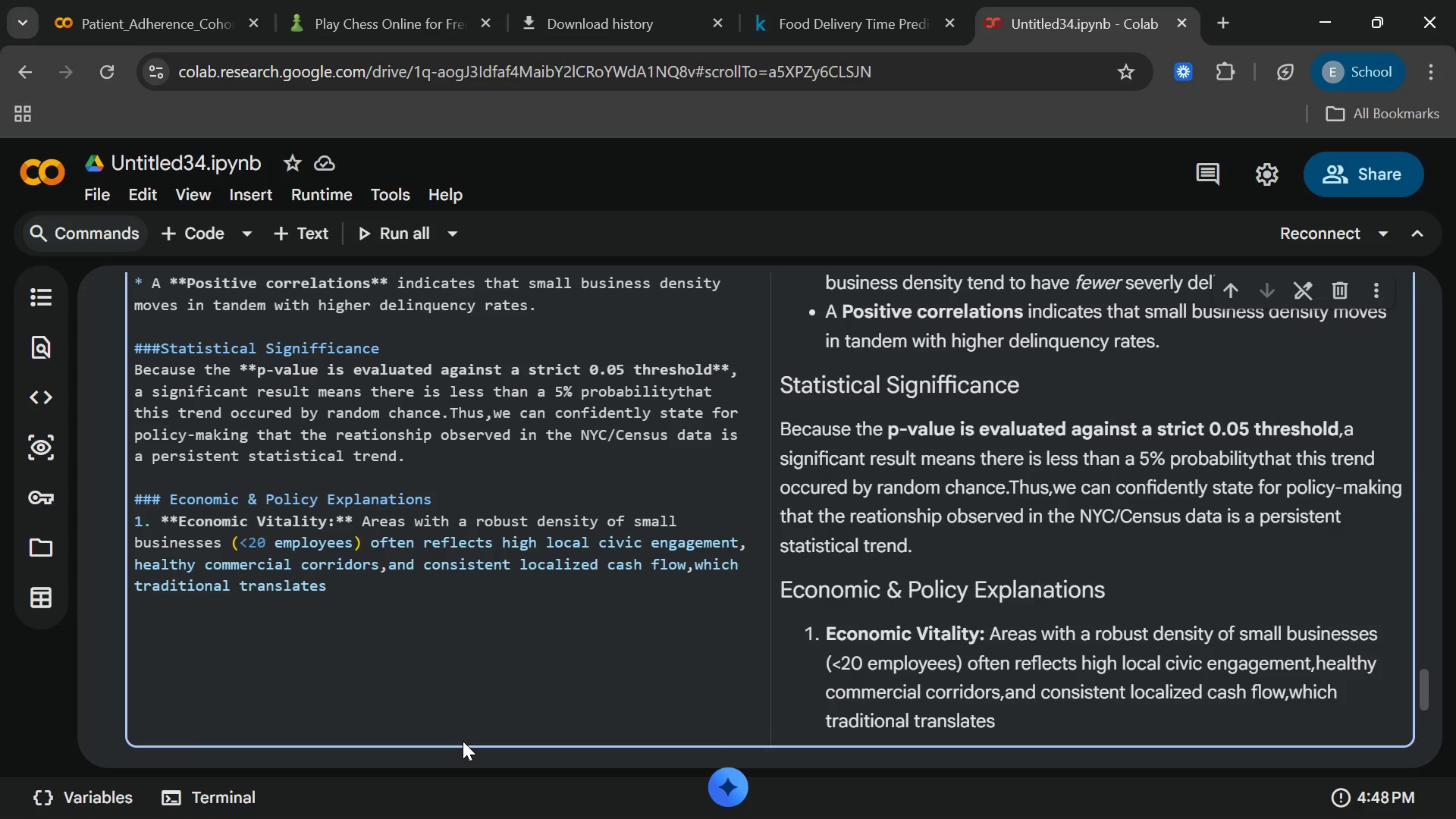 
type( to highr)
key(Backspace)
type(er)
 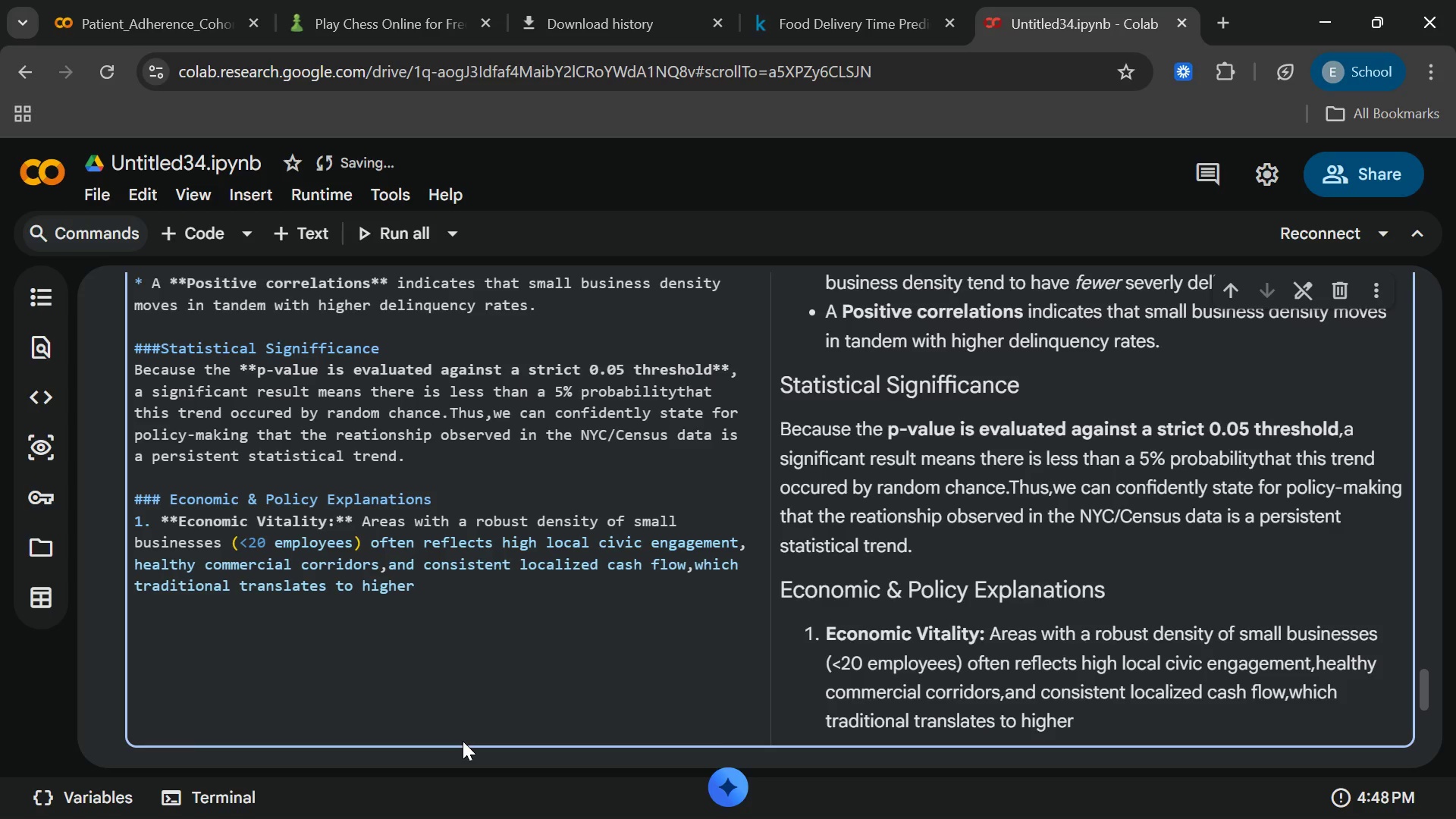 
wait(5.64)
 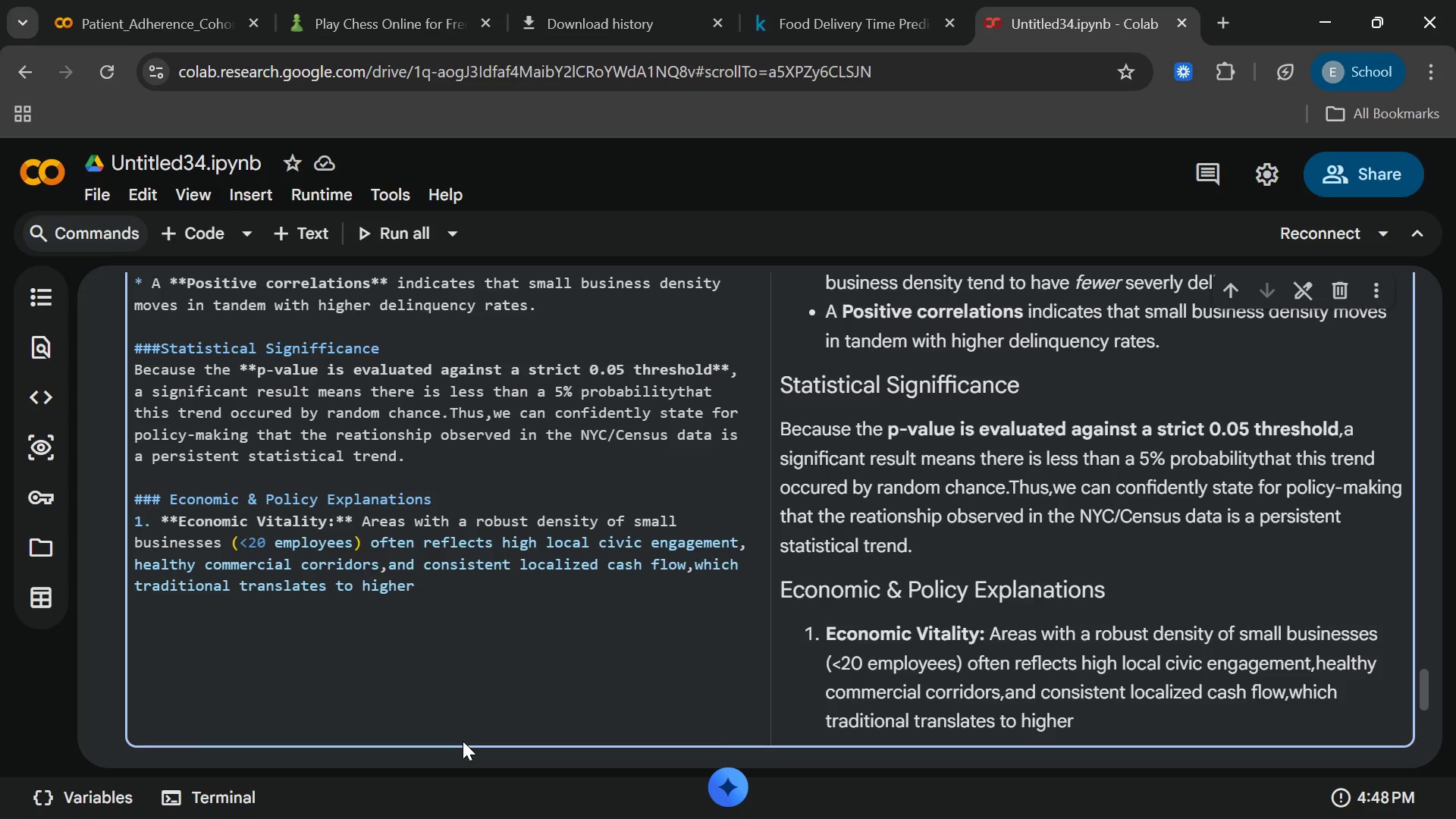 
type( property values and on-time tax payments.)
 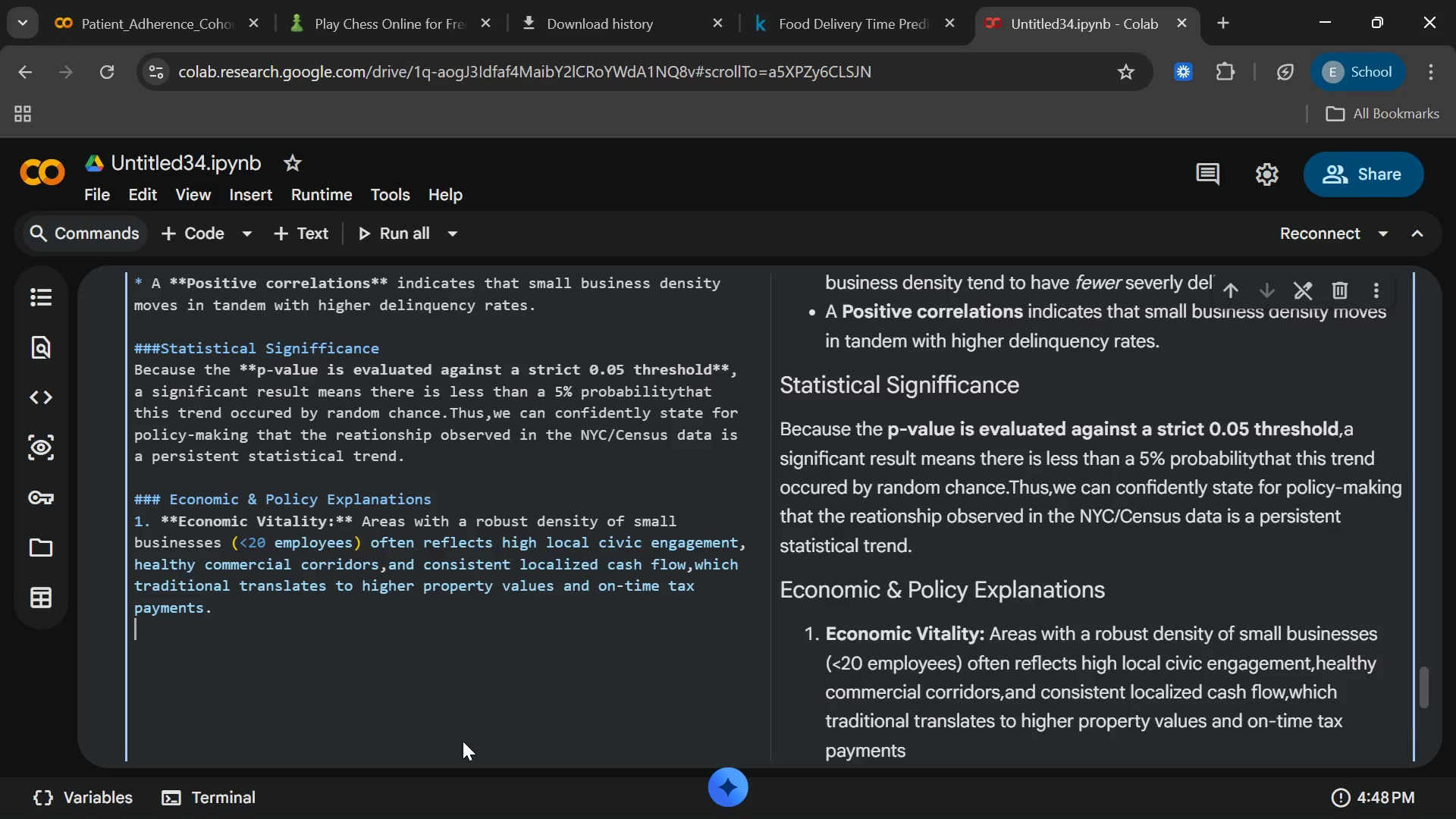 
key(Enter)
 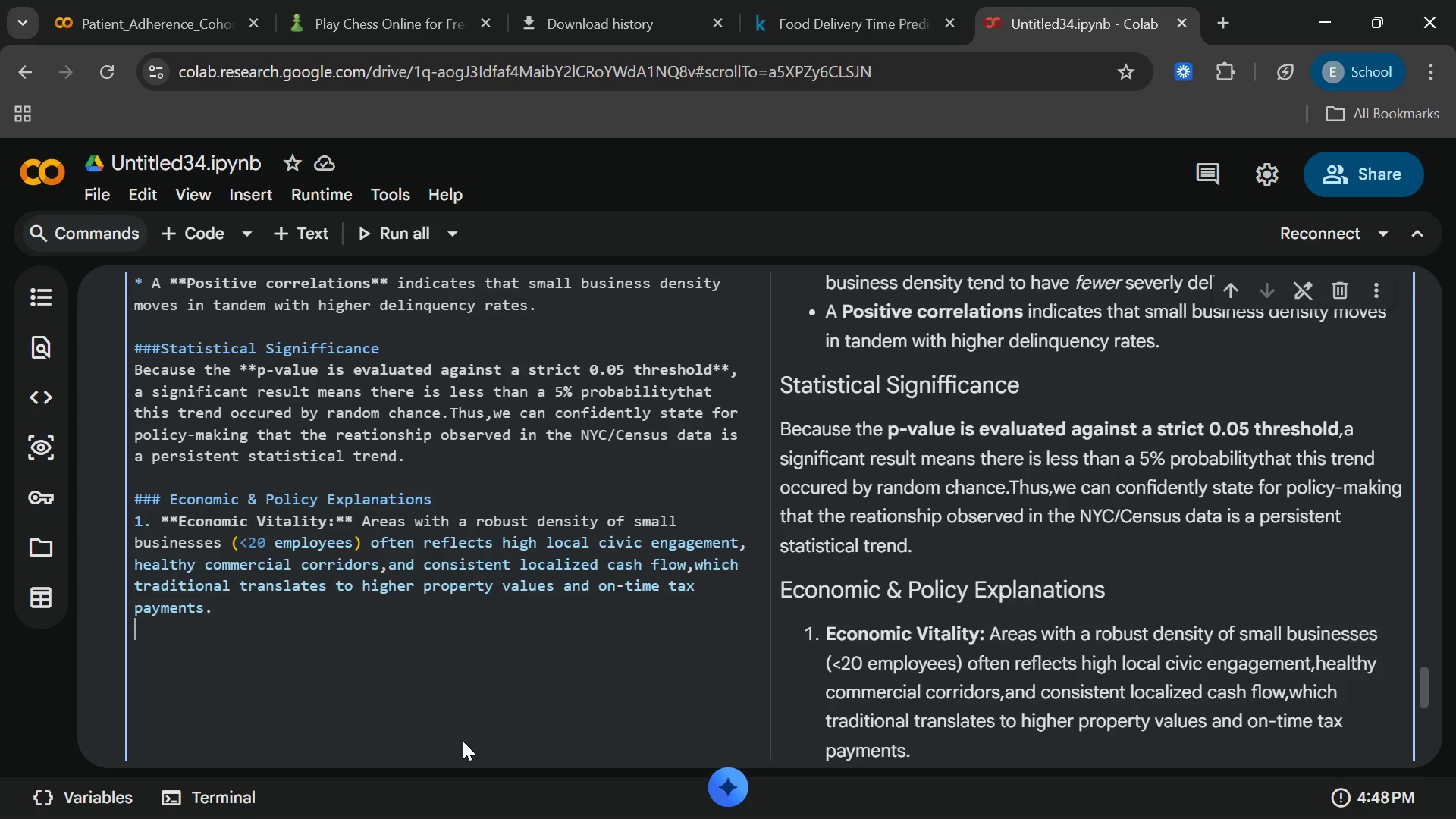 
wait(5.48)
 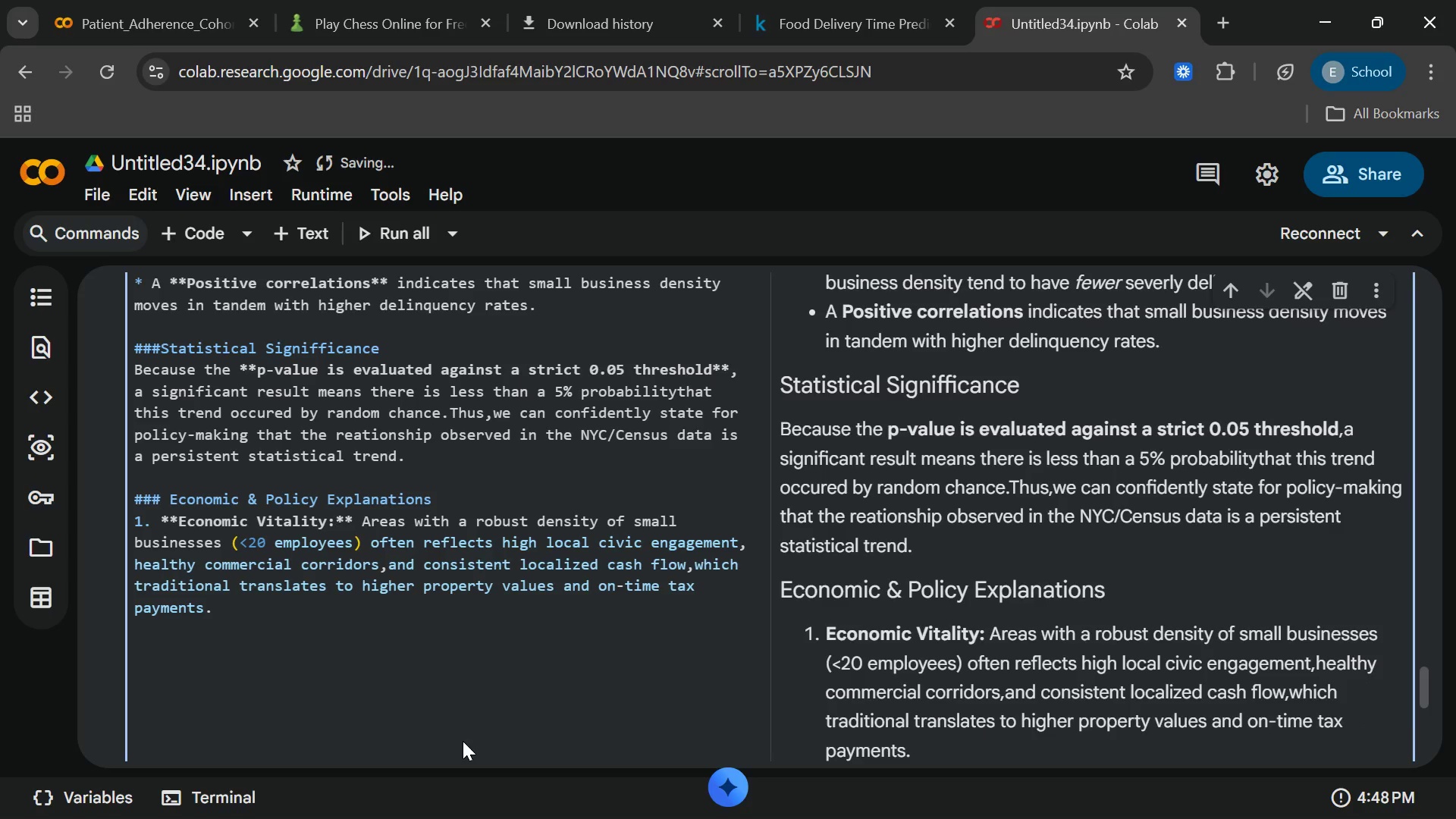 
key(Enter)
 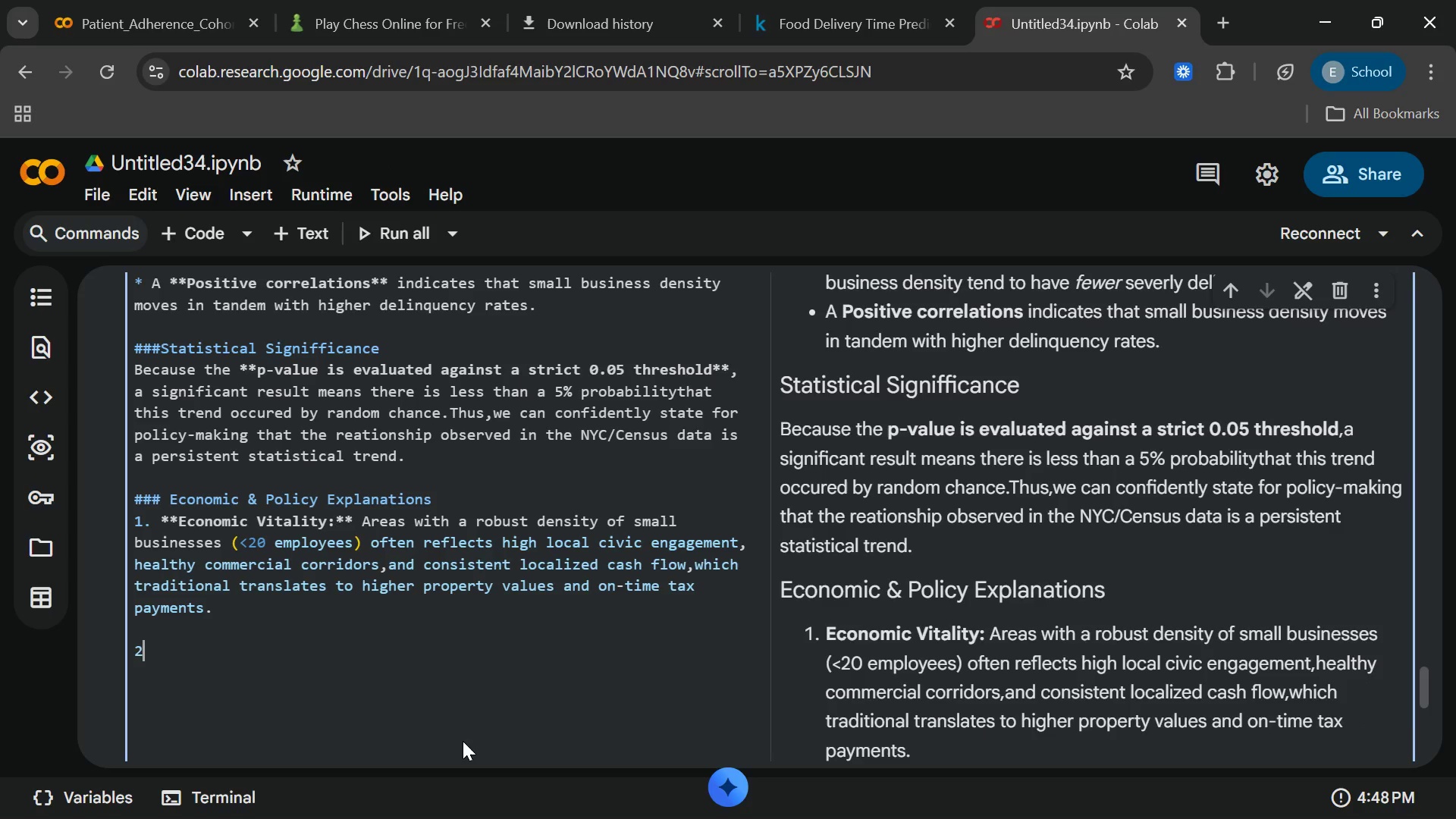 
key(2)
 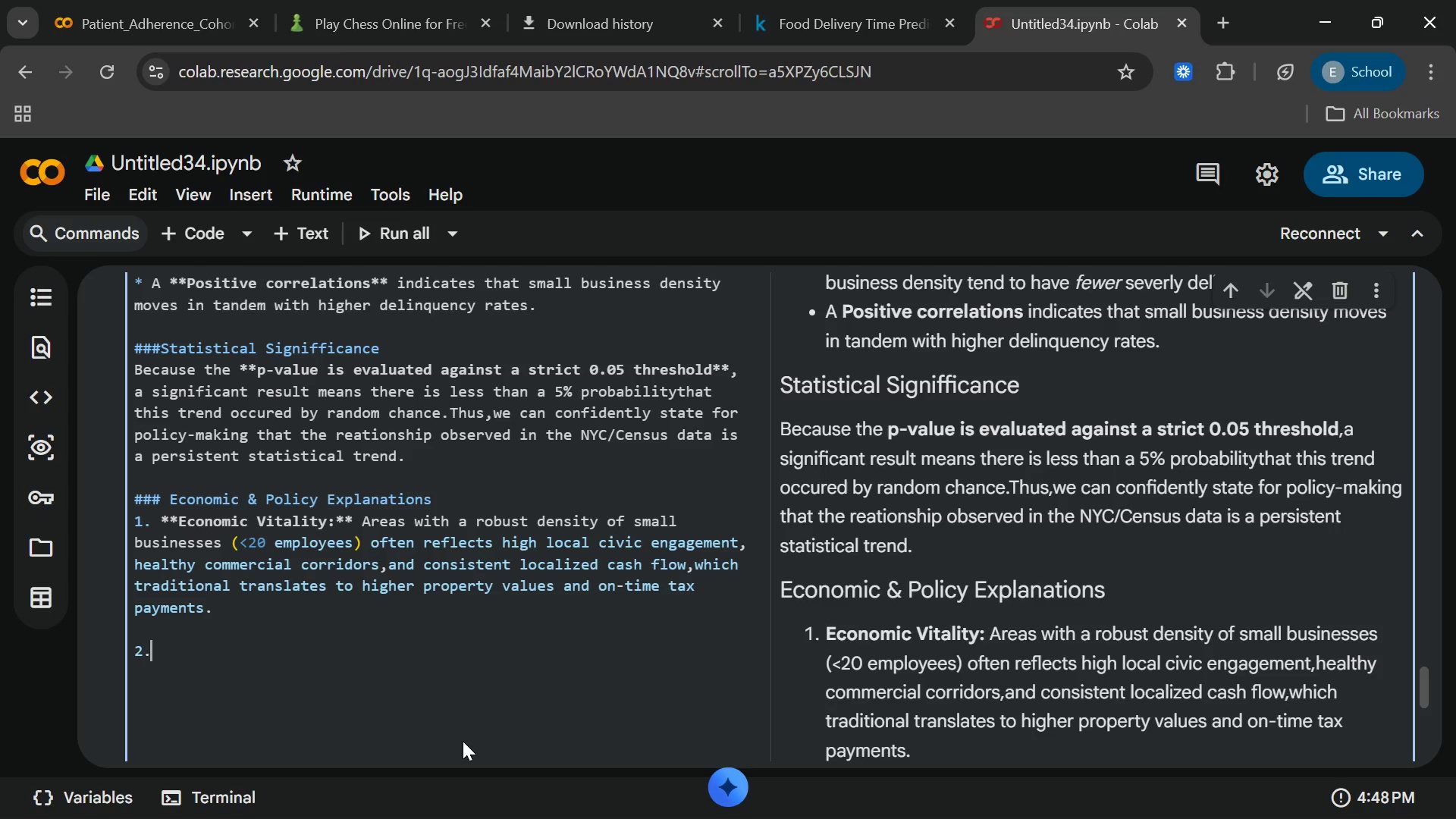 
key(Period)
 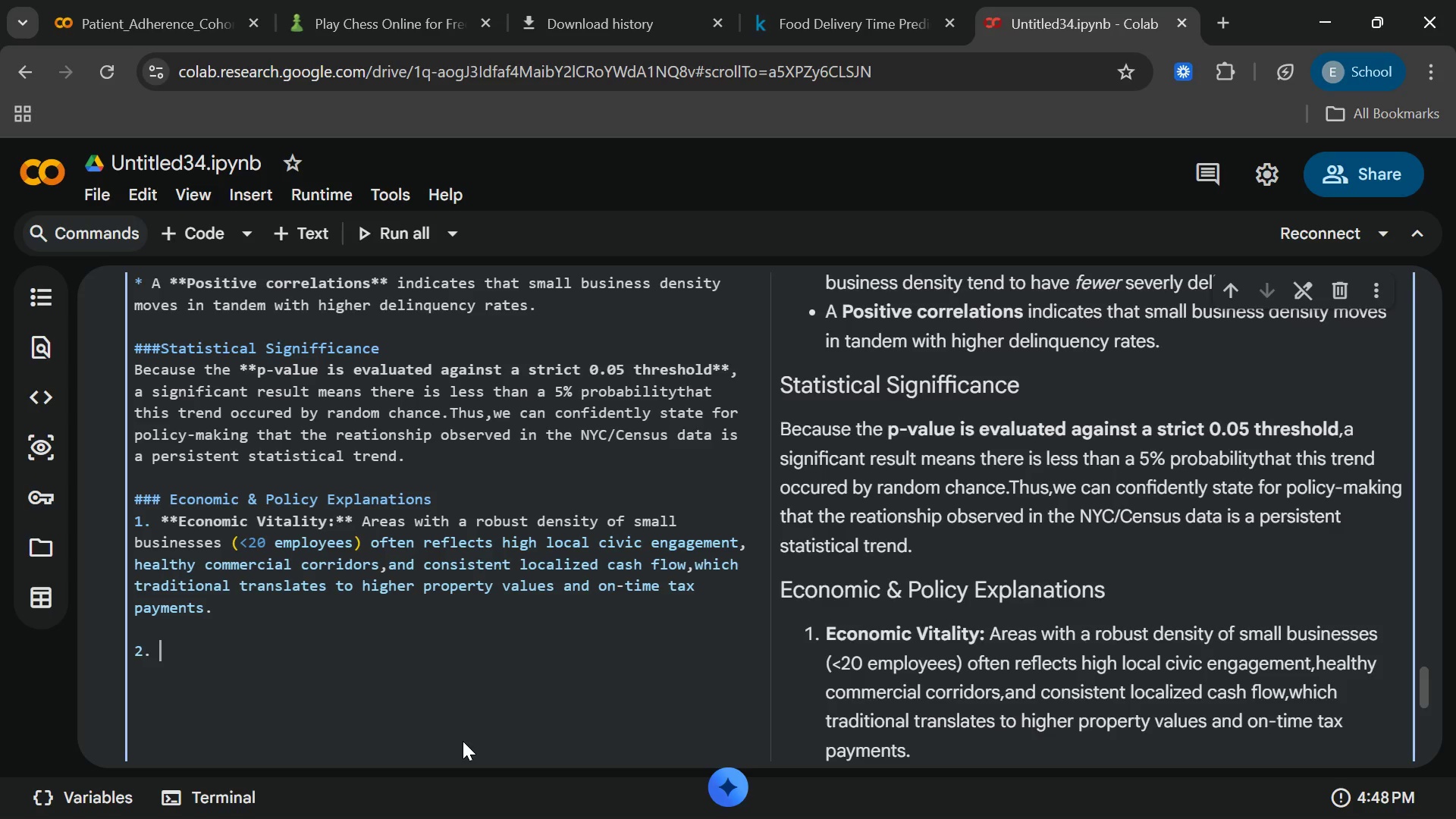 
key(Space)
 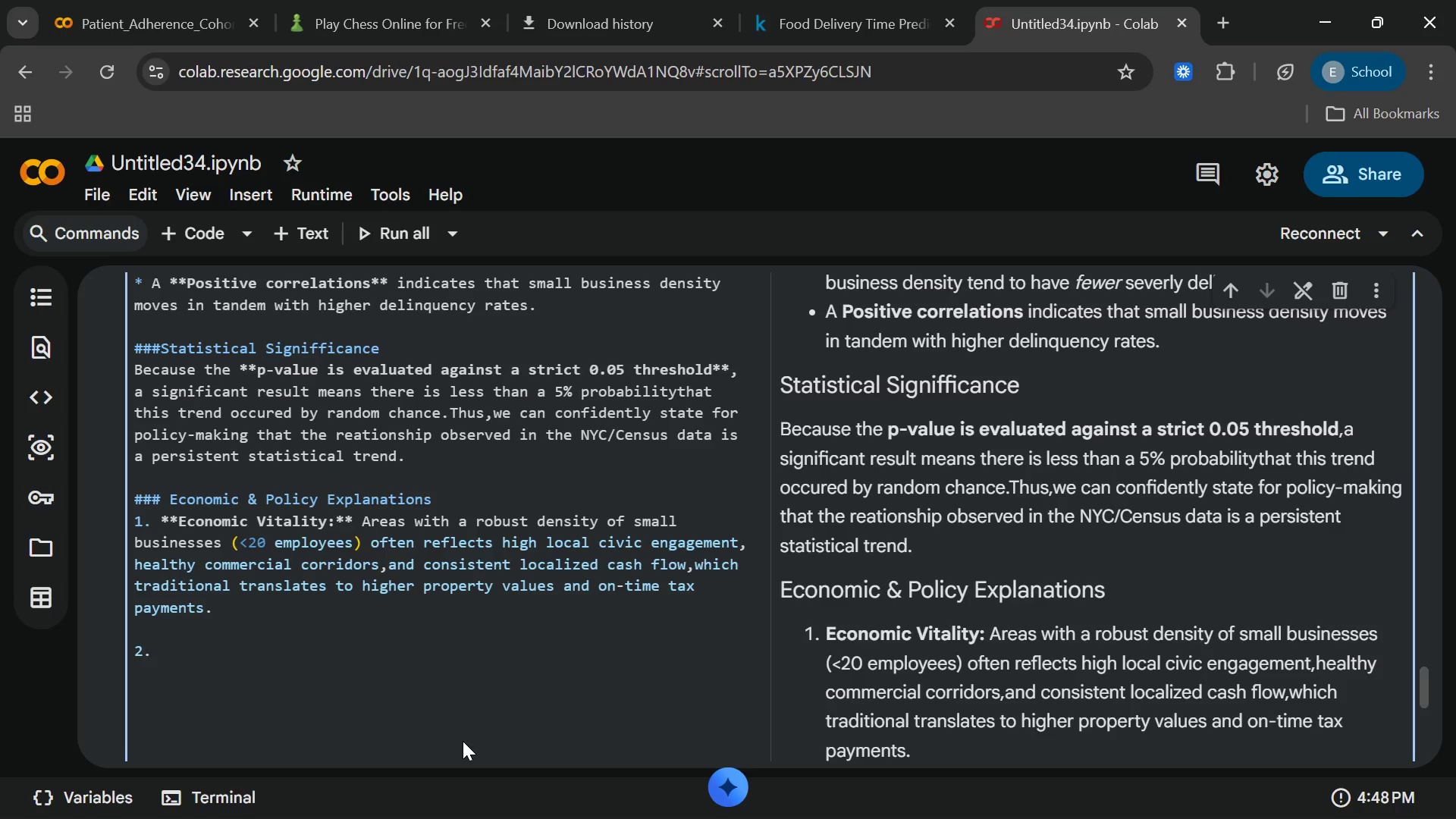 
hold_key(key=ShiftLeft, duration=0.64)
 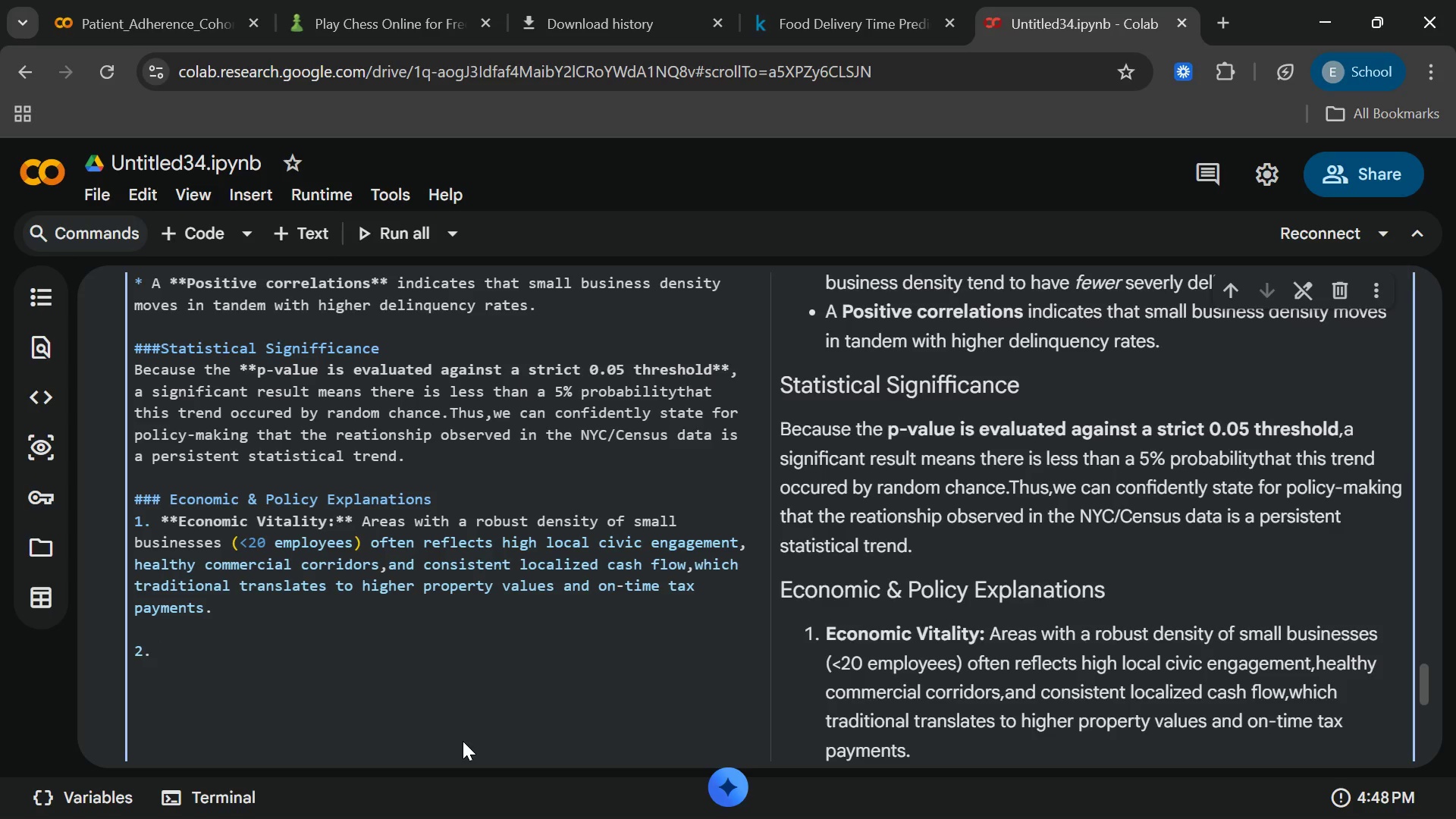 
type(**Ge)
 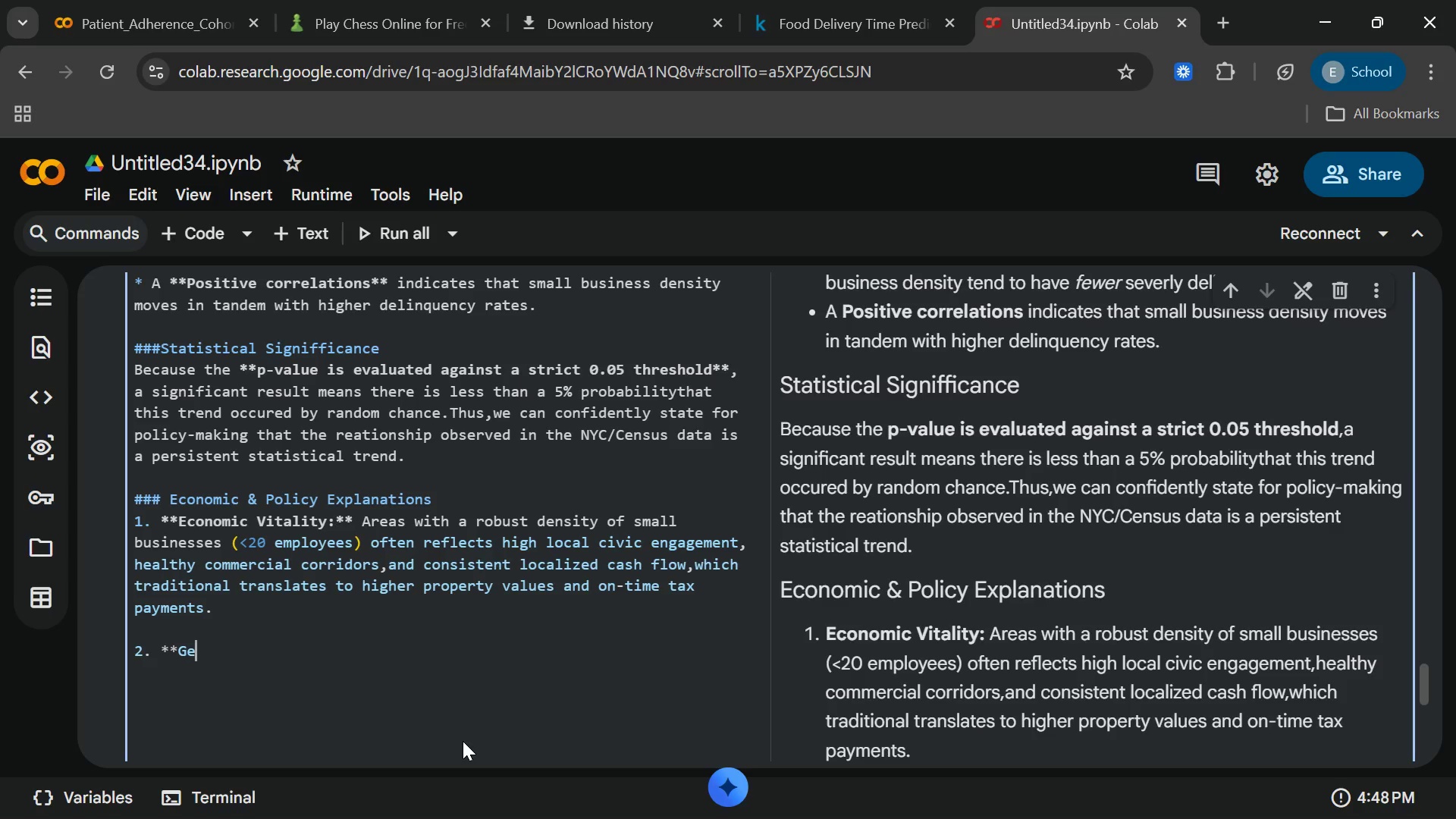 
type(ntri)
 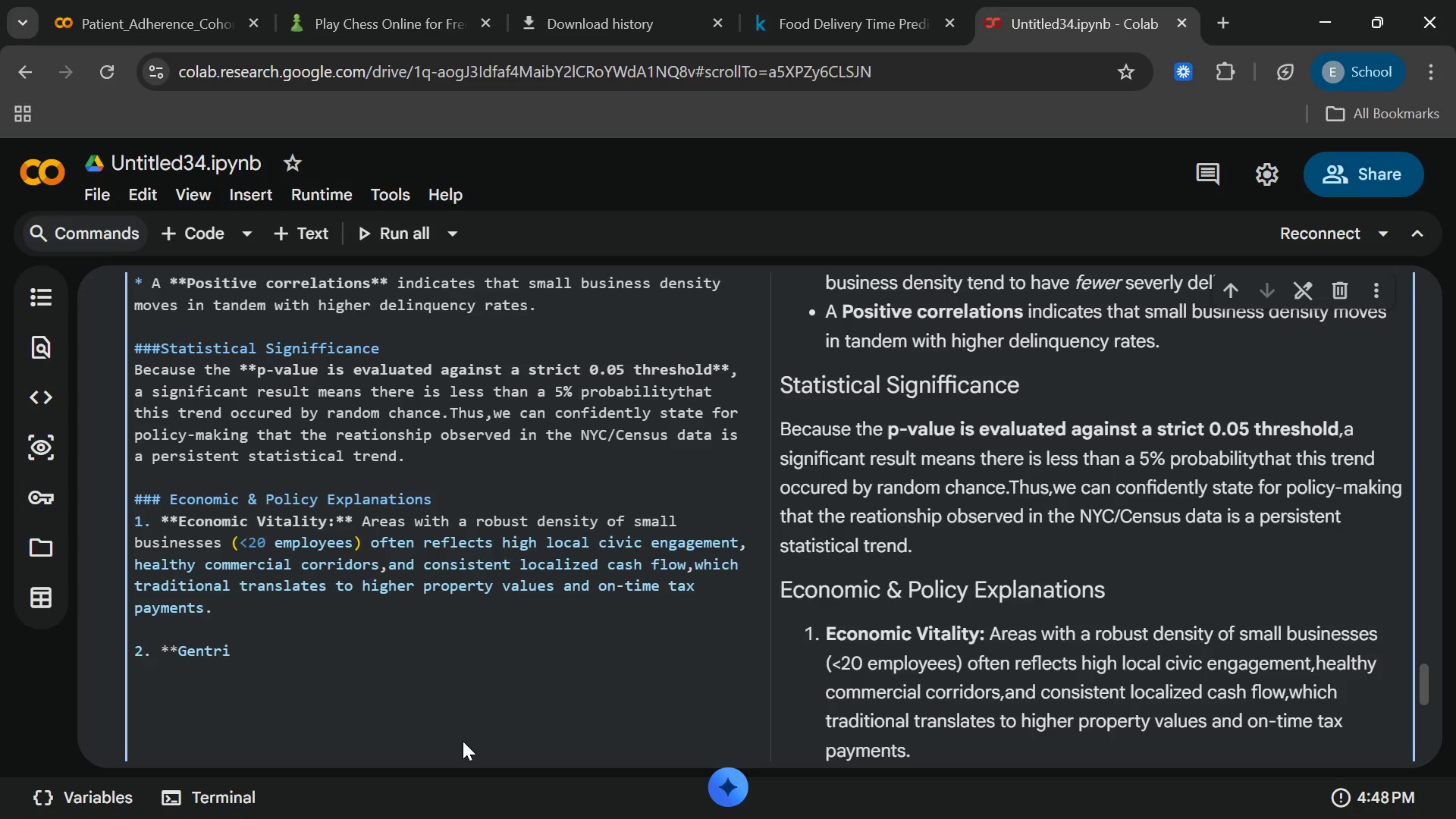 
type(fication &)
 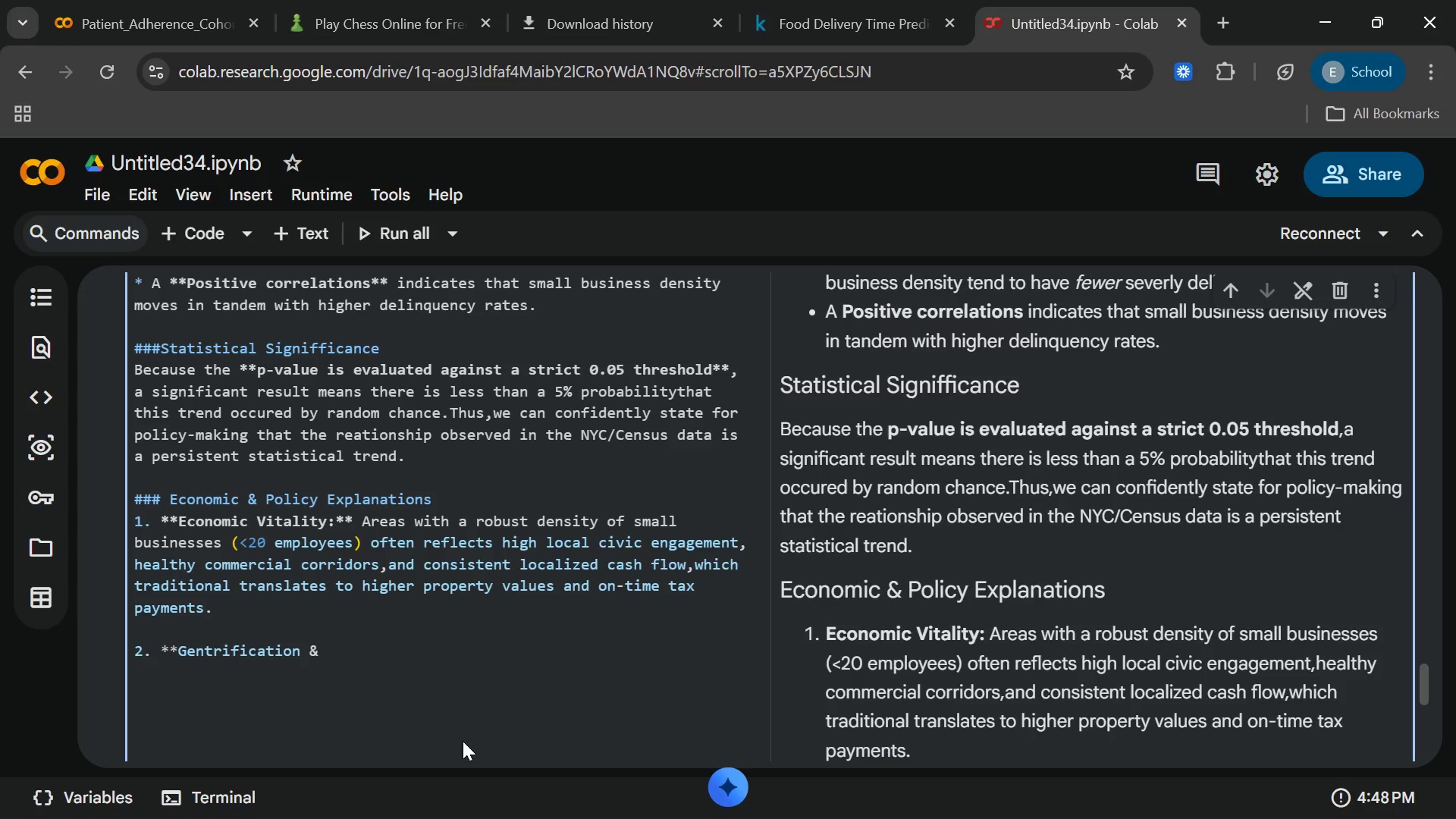 
wait(9.76)
 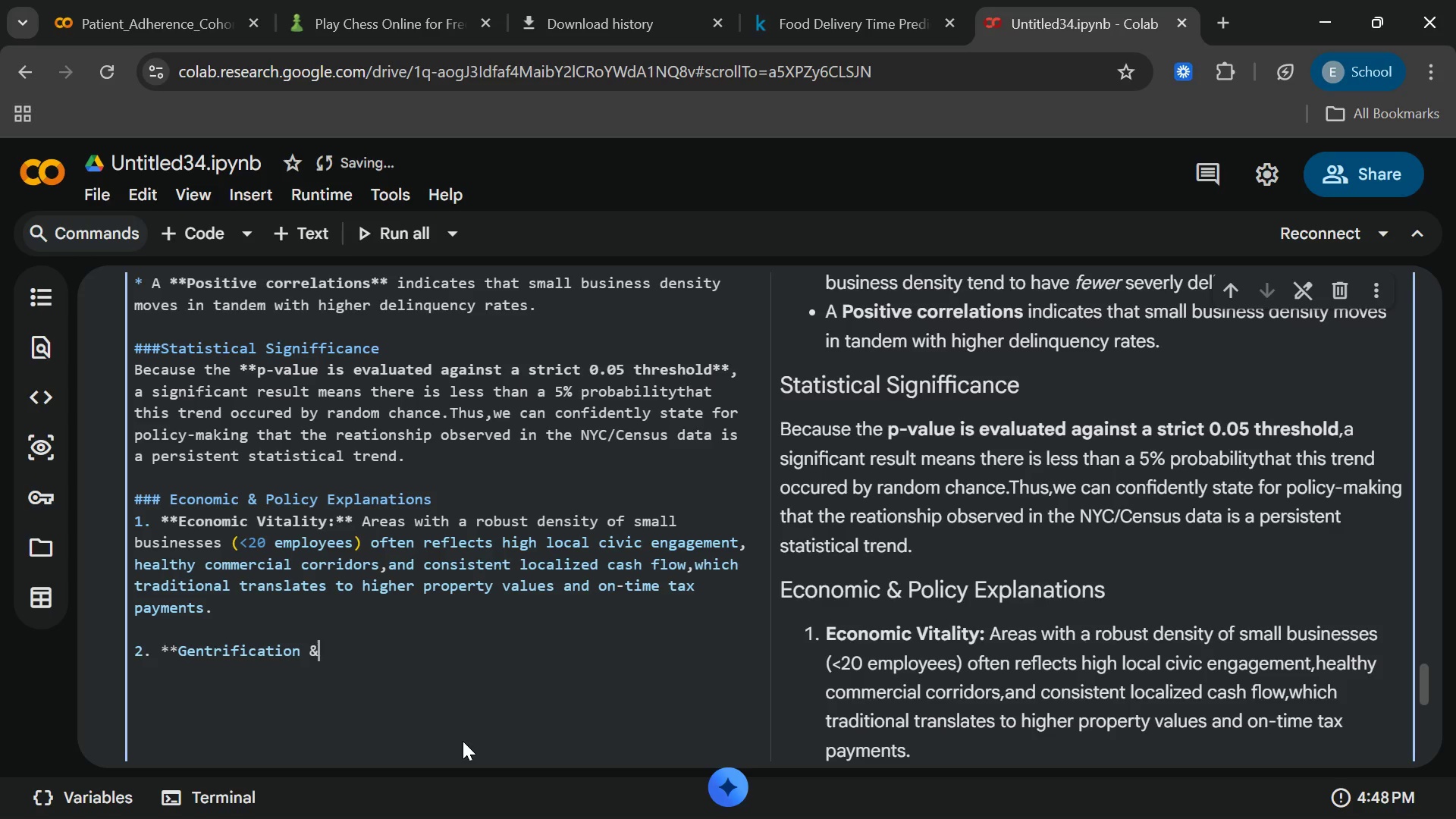 
type( Zoning:** High deliqu)
 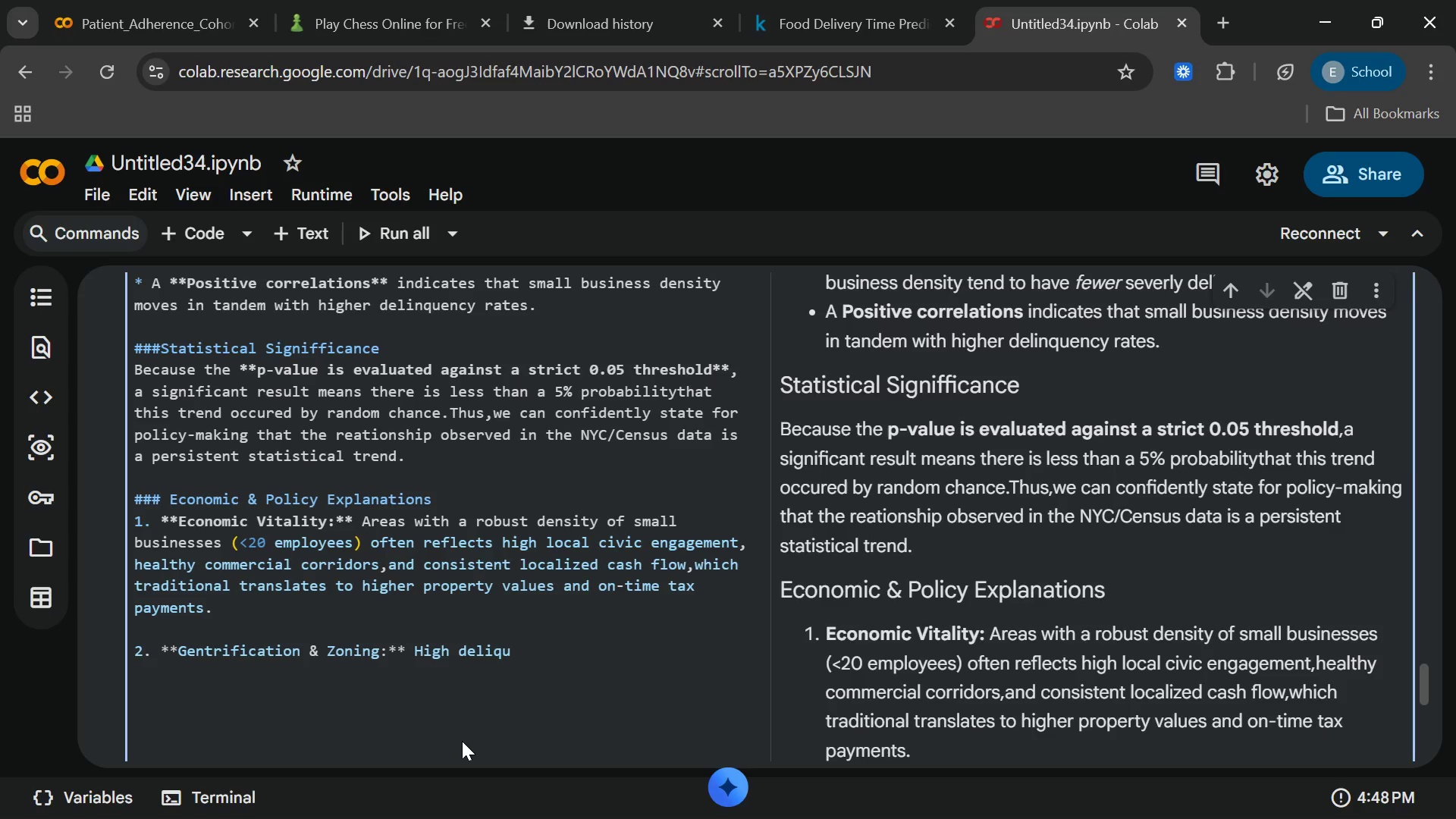 
wait(7.8)
 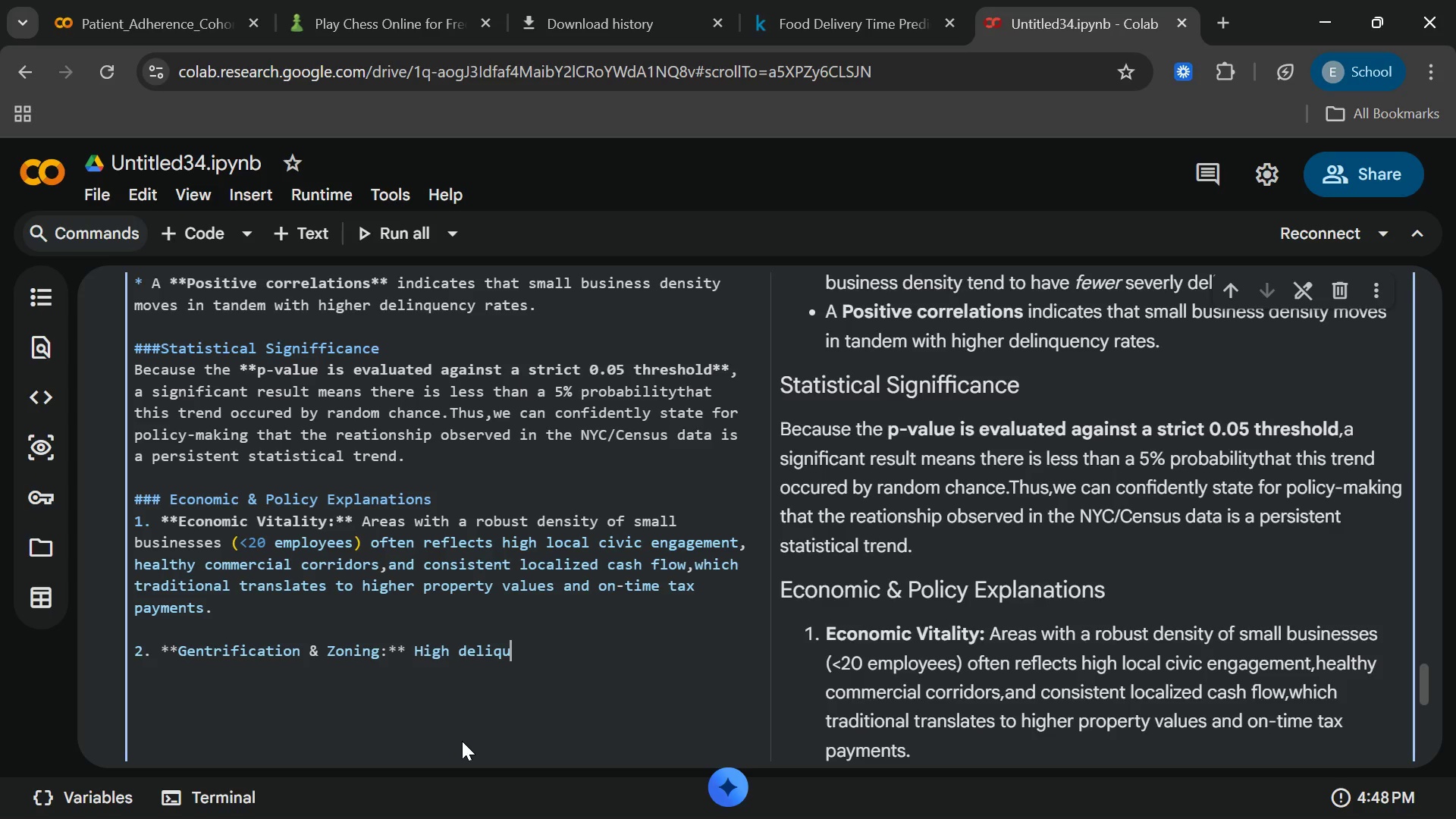 
type(enc)
 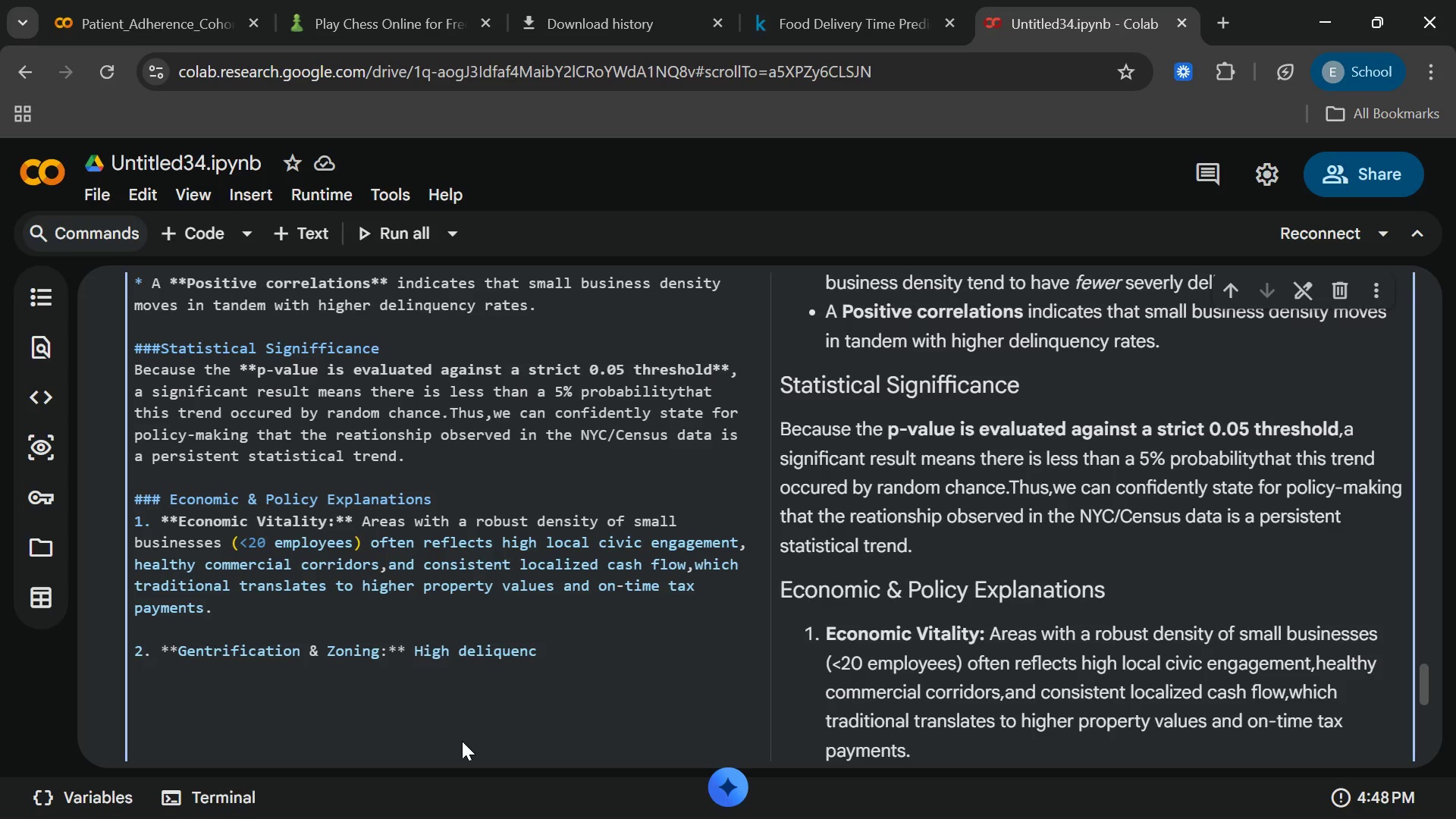 
wait(6.05)
 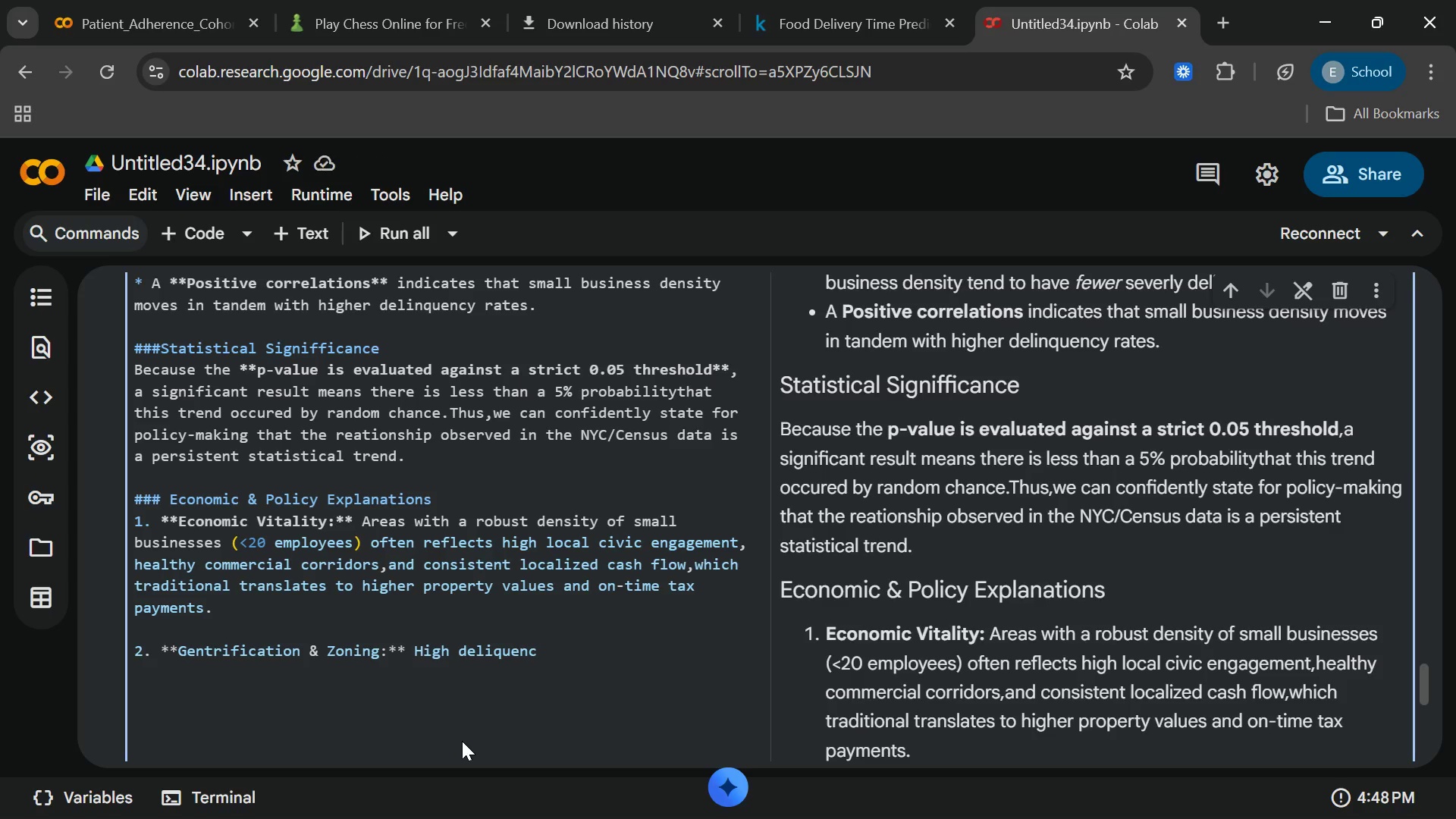 
type(y district)
 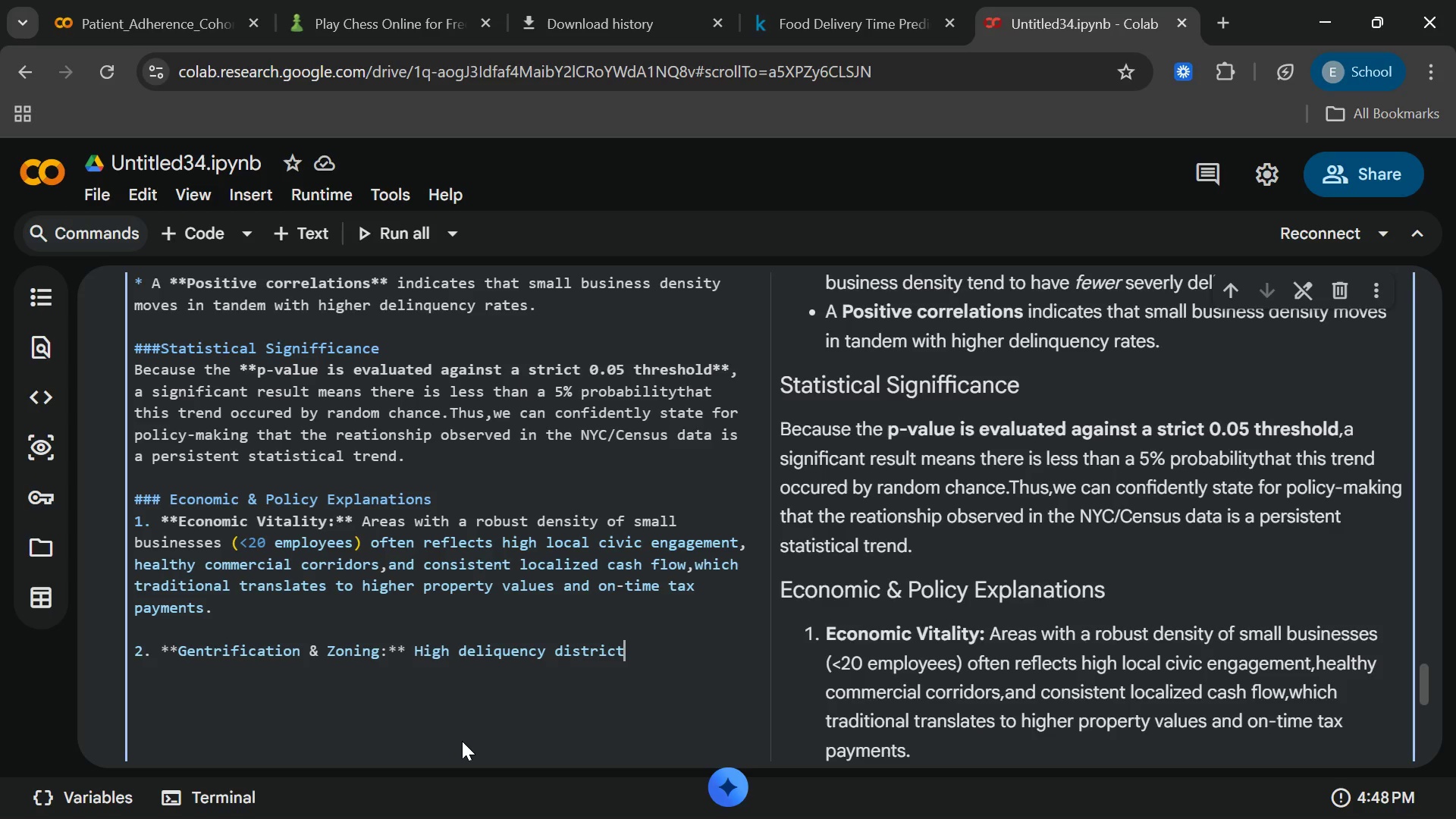 
type(s might reflect re)
 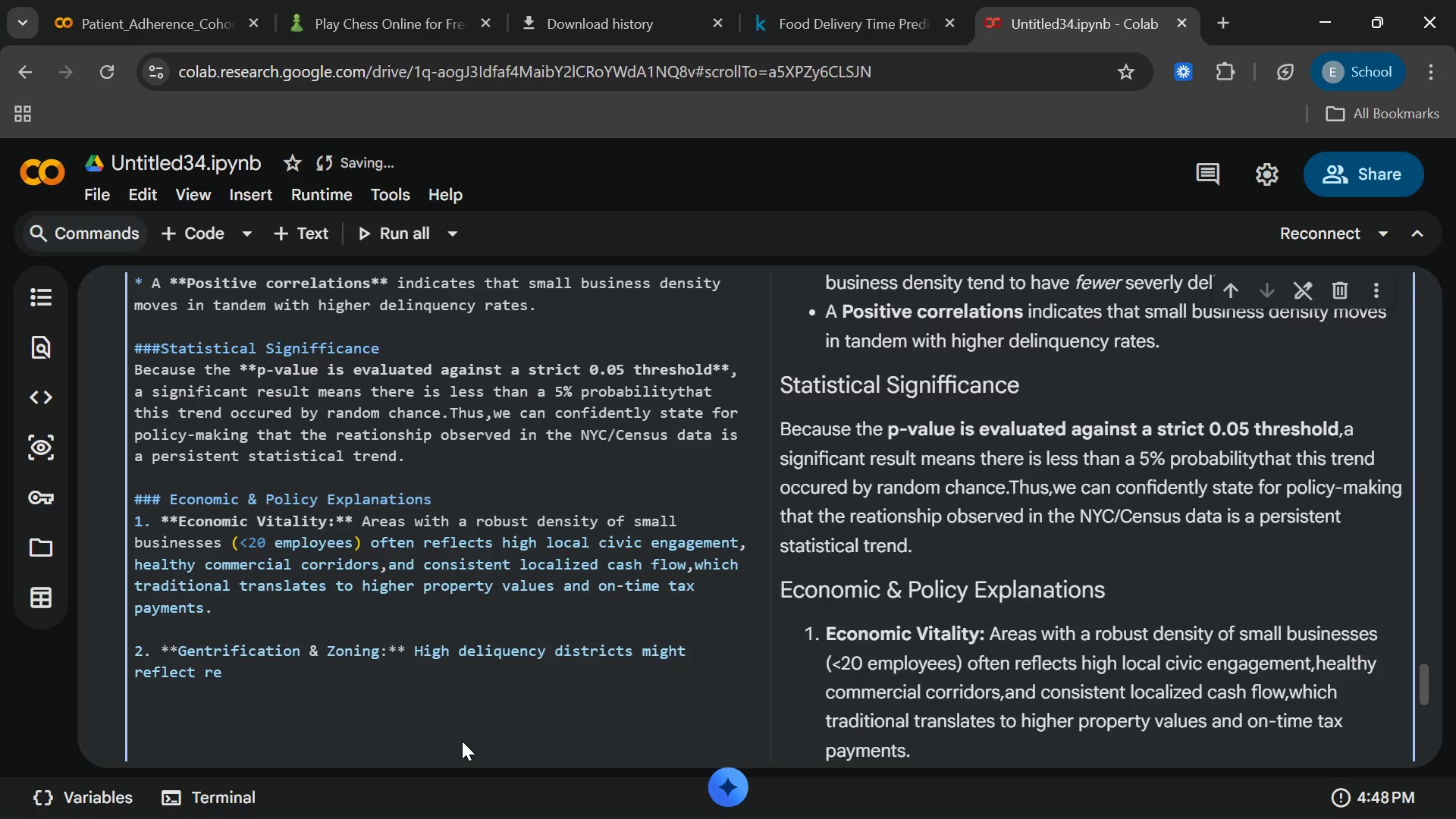 
wait(6.0)
 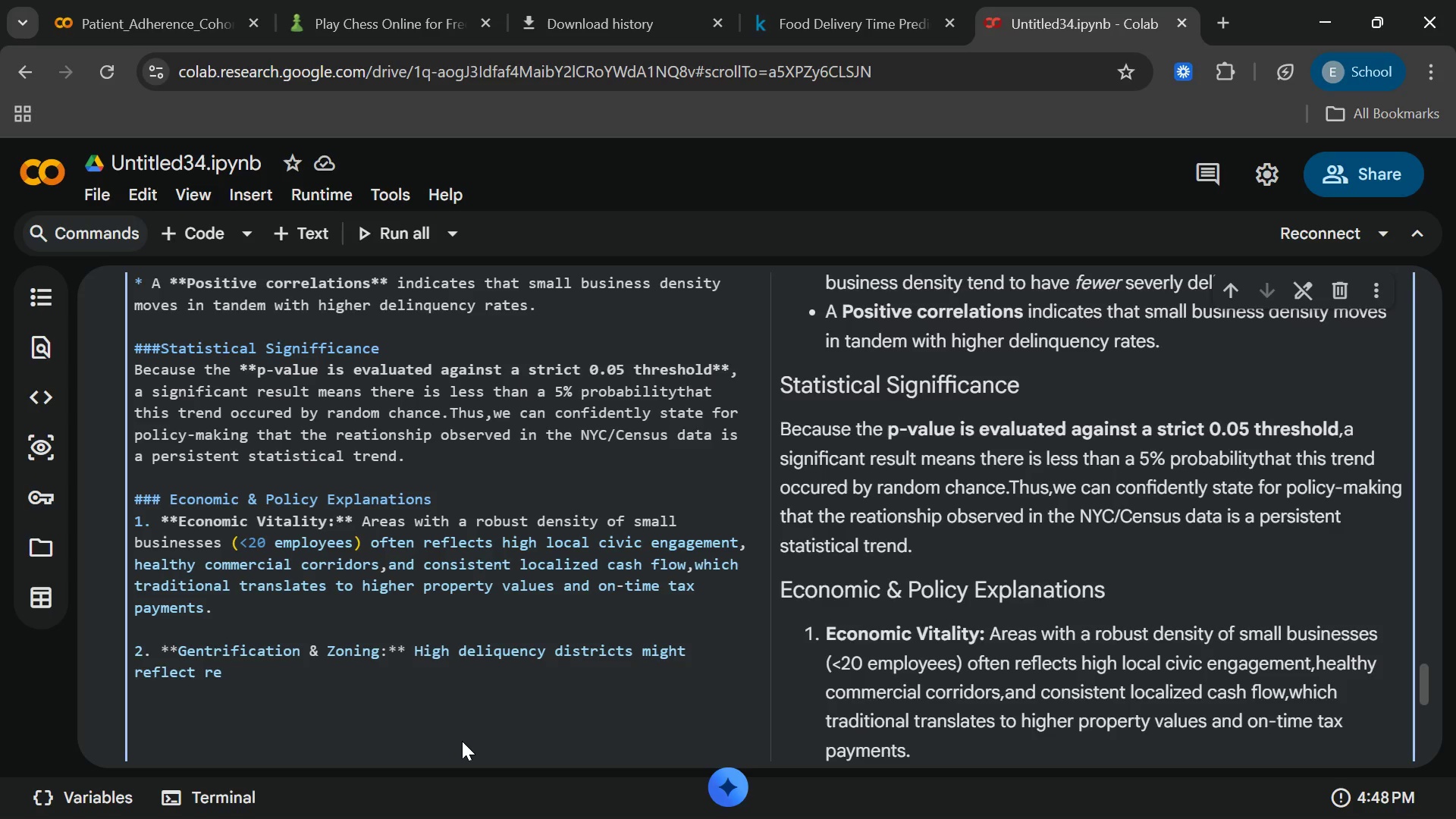 
type(sidential zones)
 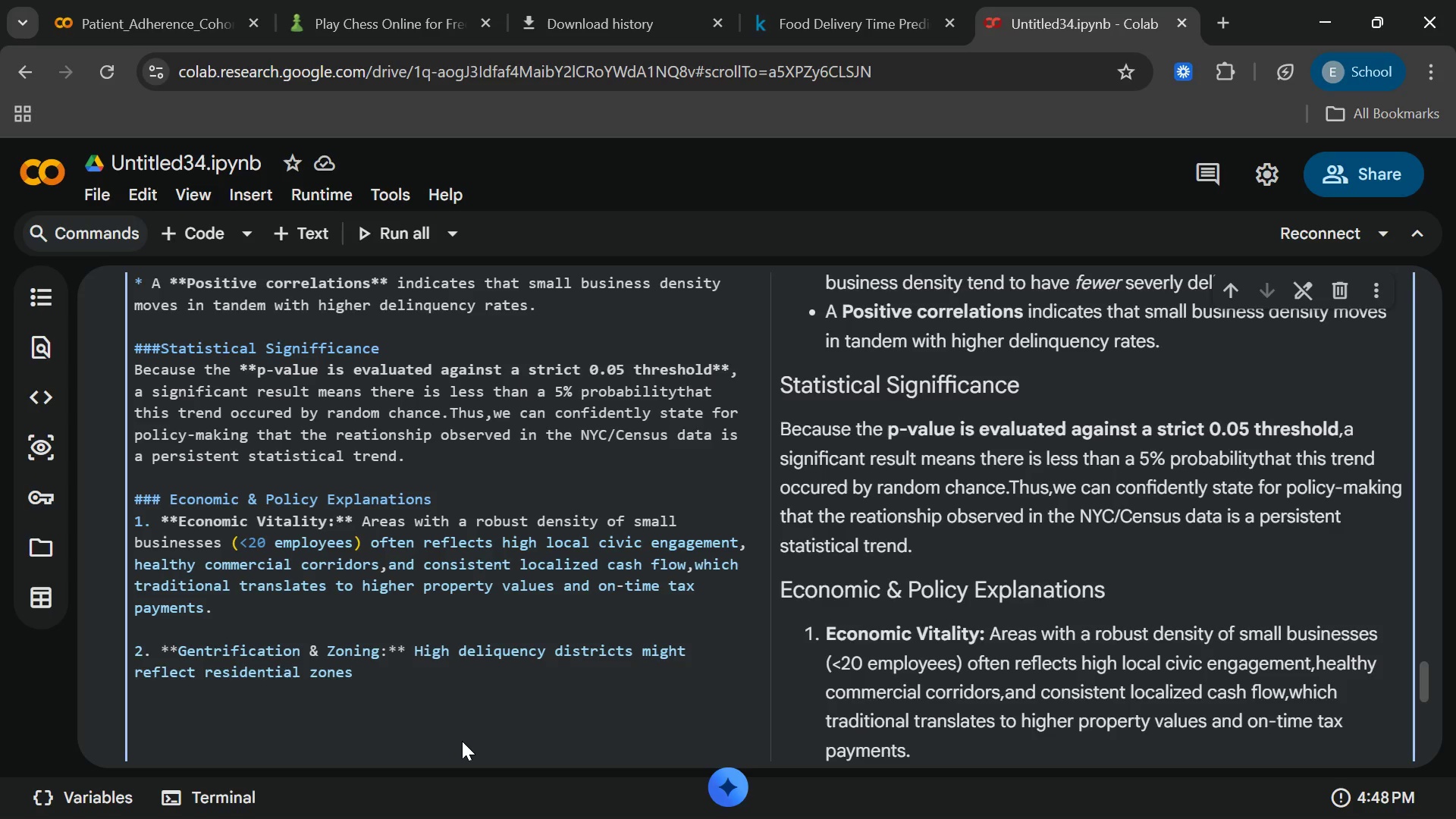 
type( undergoing distress where c)
 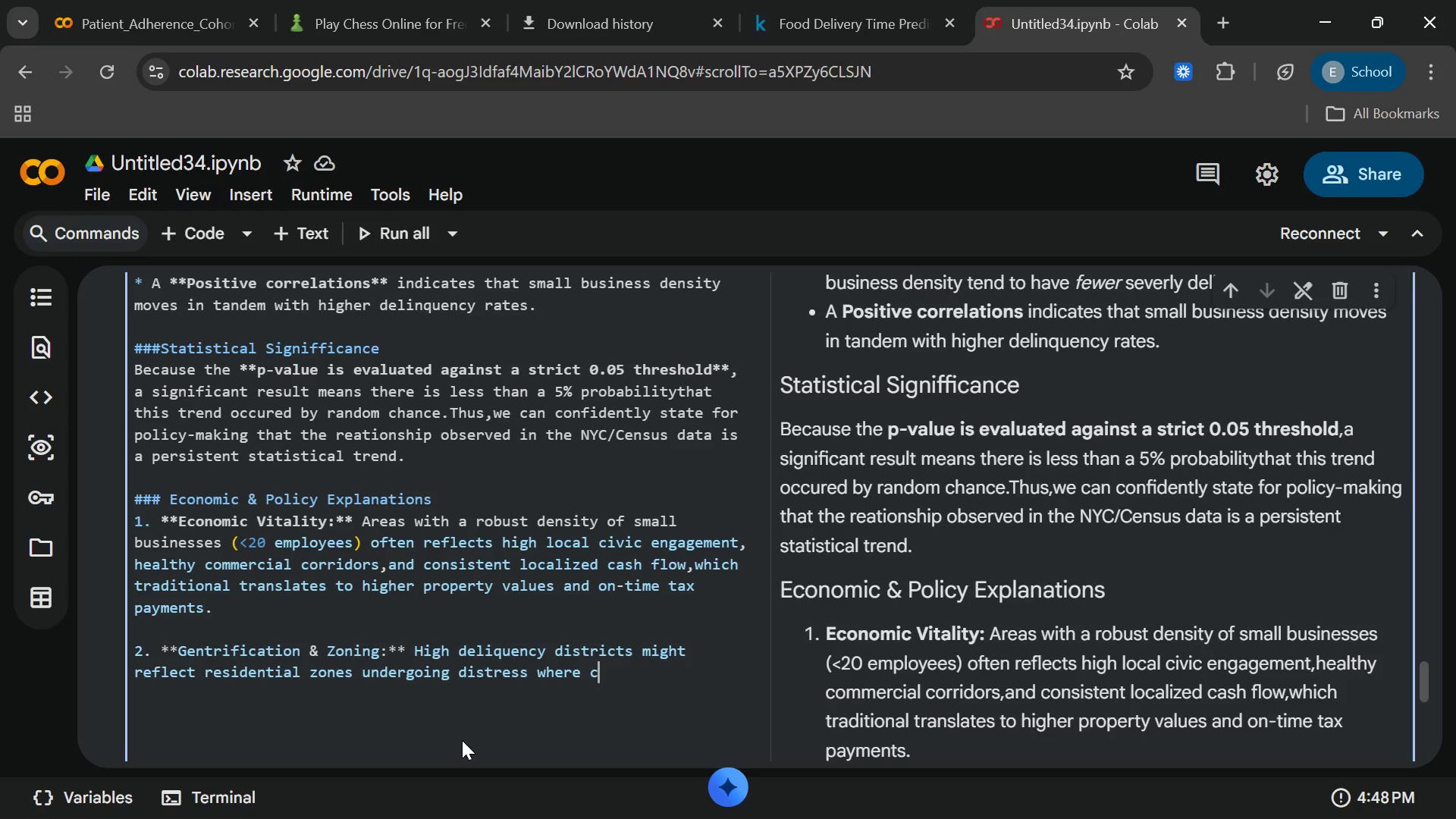 
wait(7.83)
 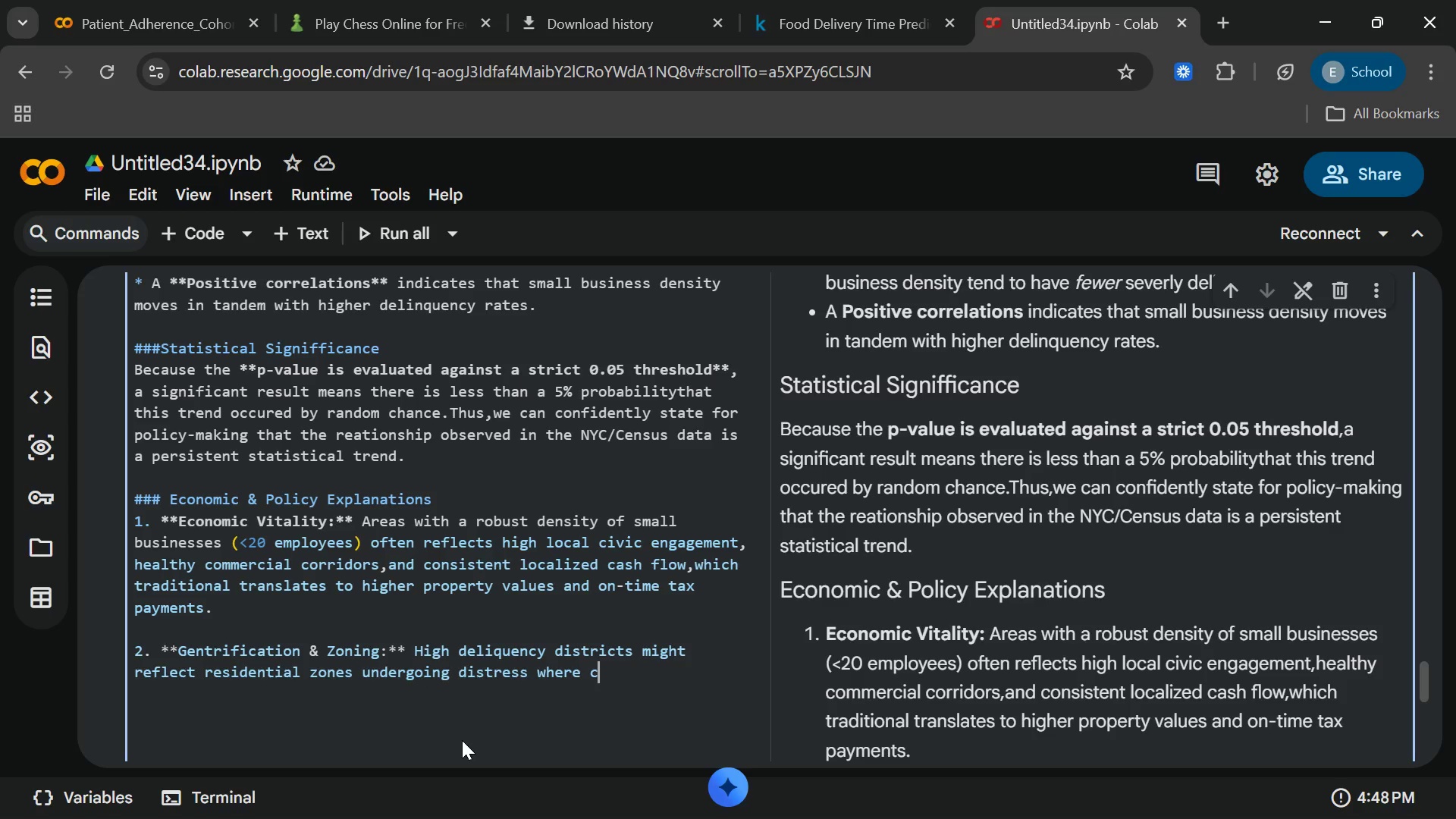 
type(omm)
 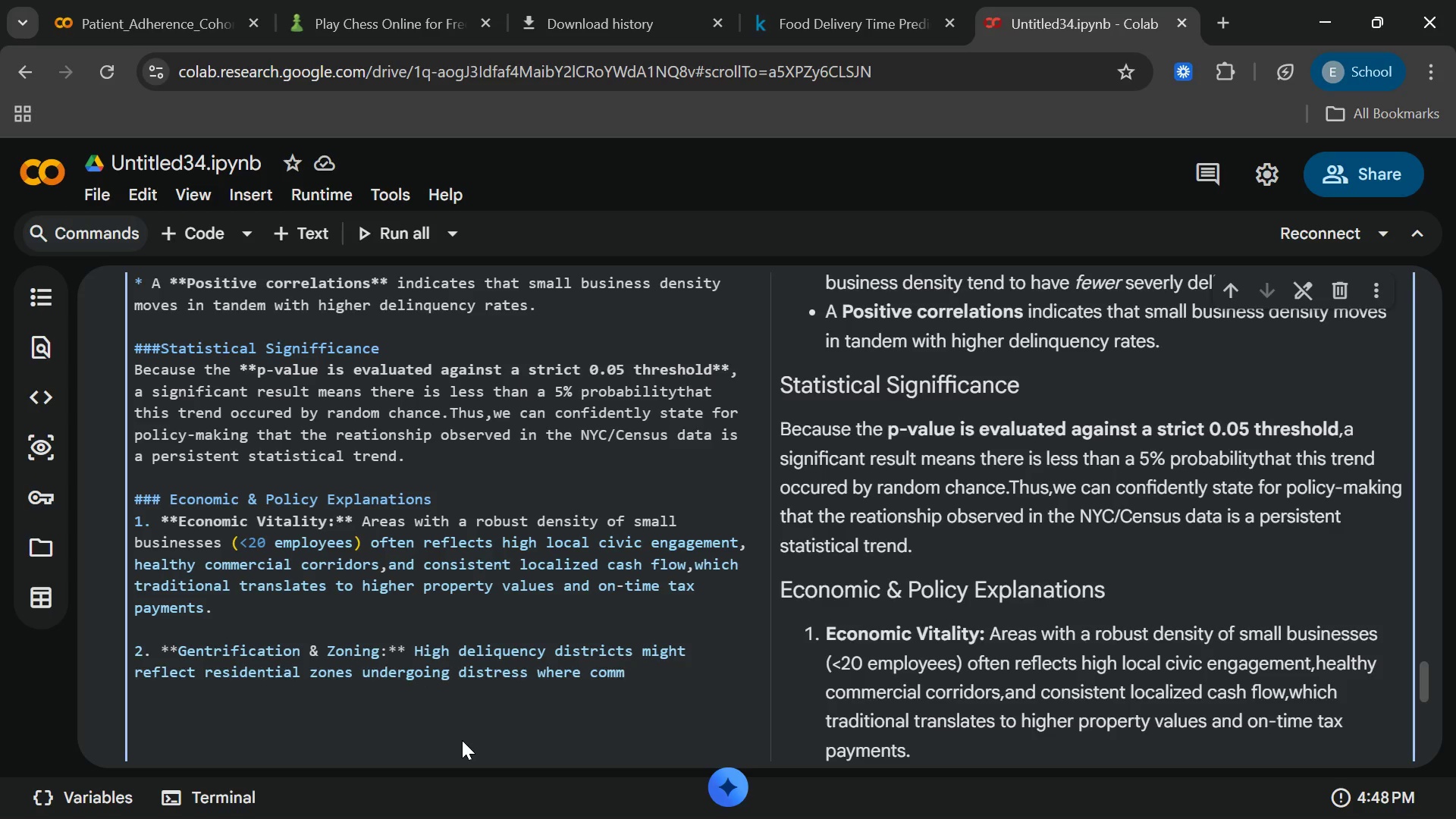 
type(ercial zoning I)
key(Backspace)
type(is restricted)
 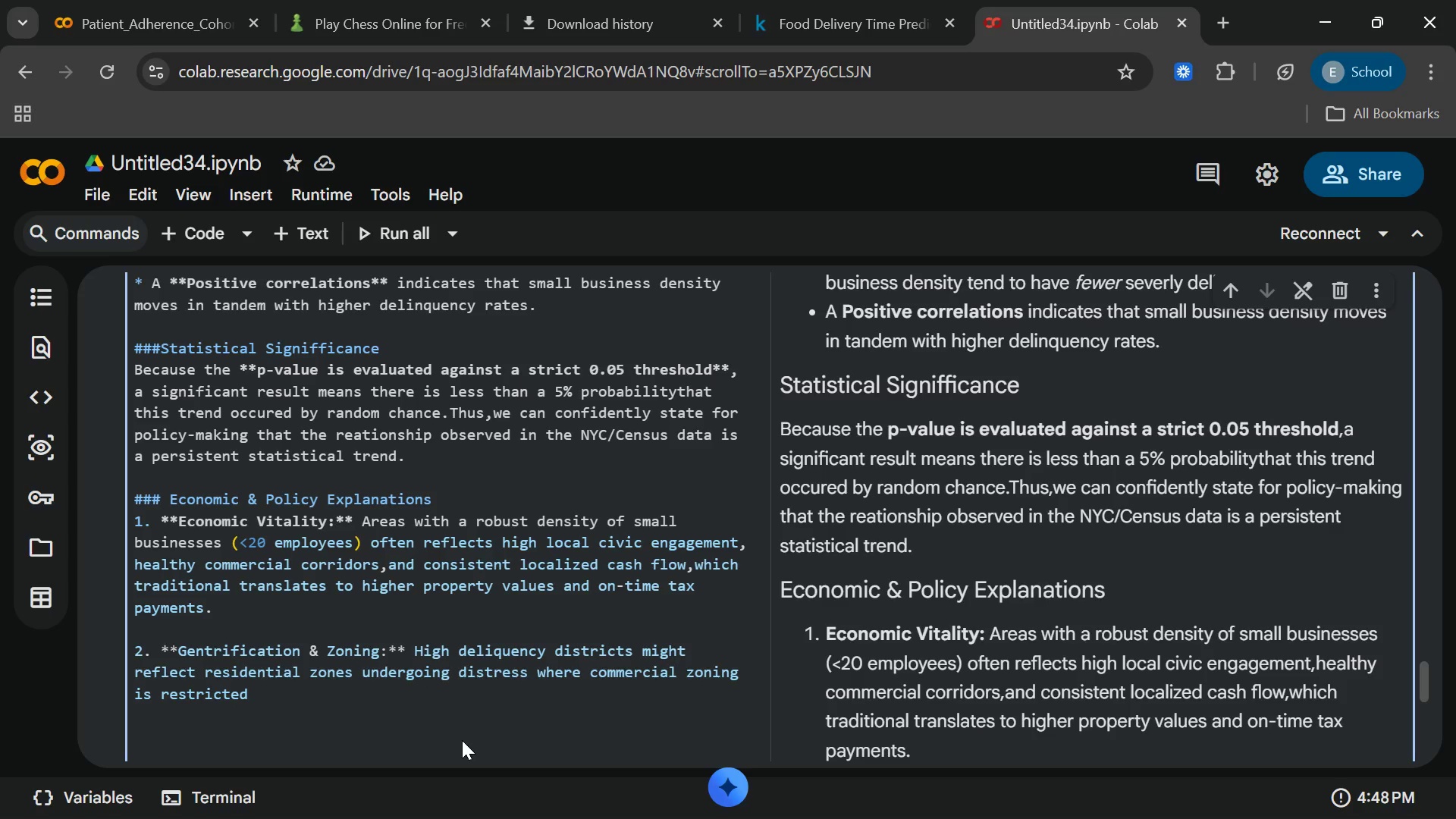 
type(,leading to an art)
 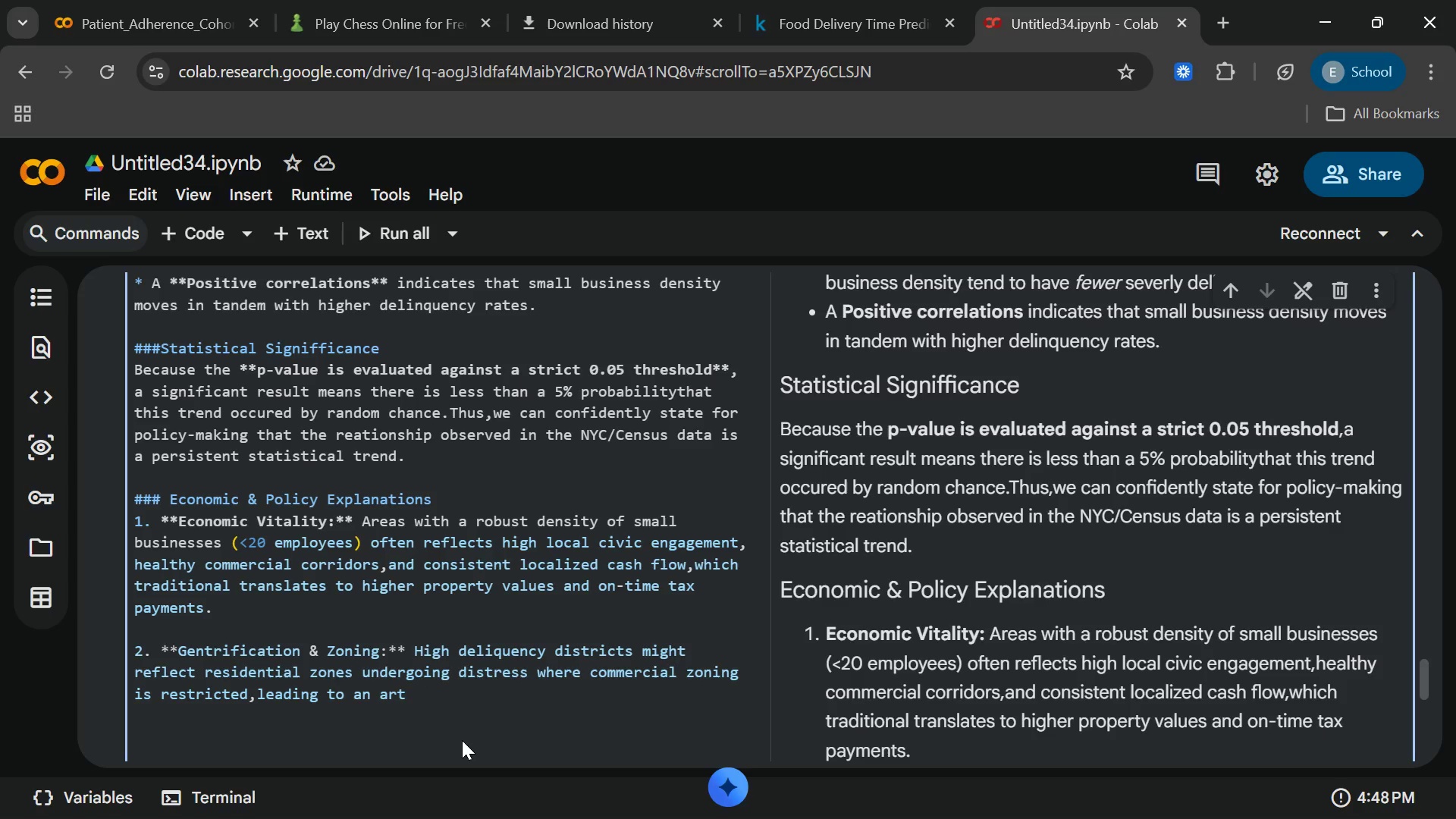 
wait(10.73)
 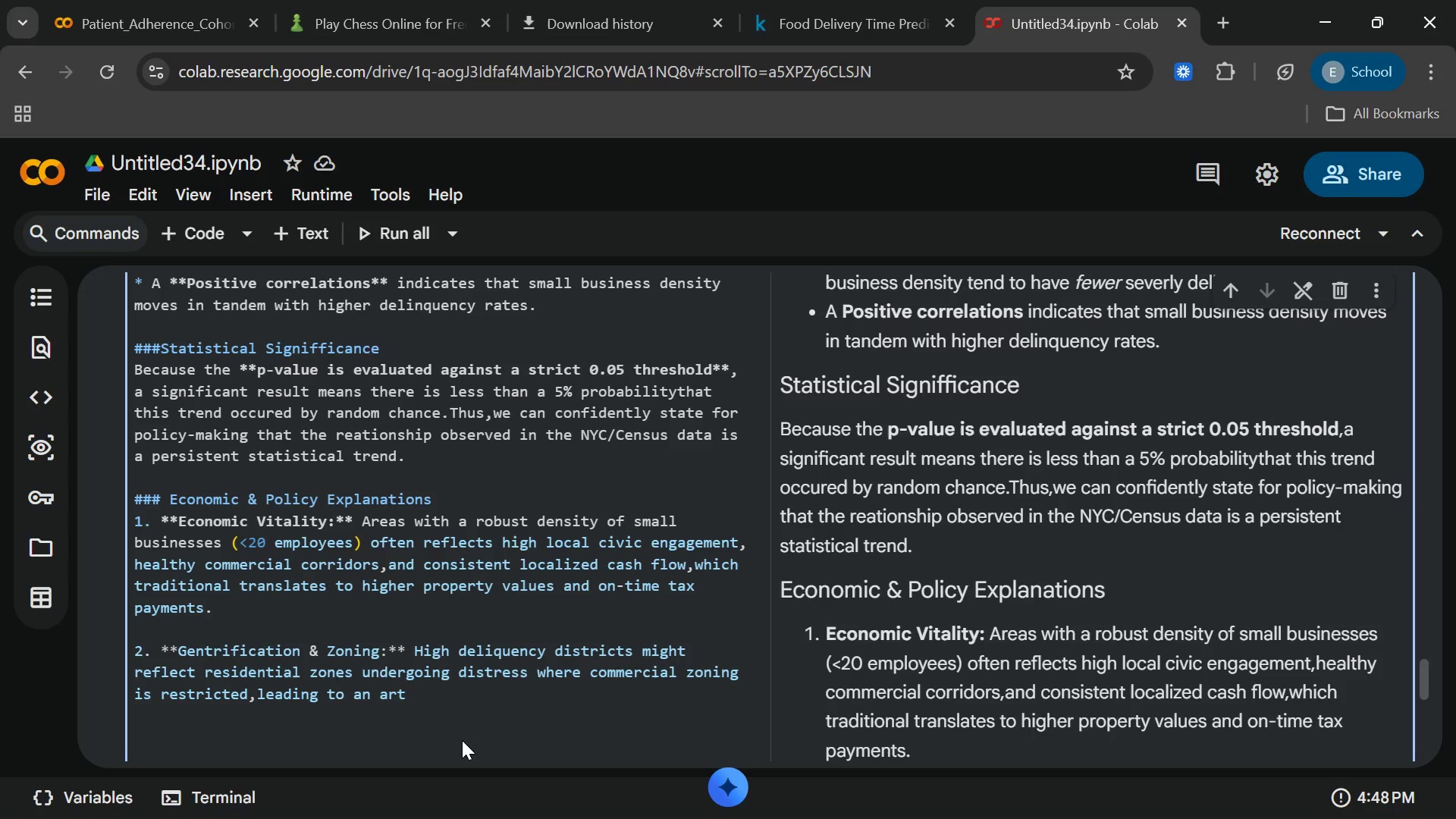 
left_click([1324, 795])
 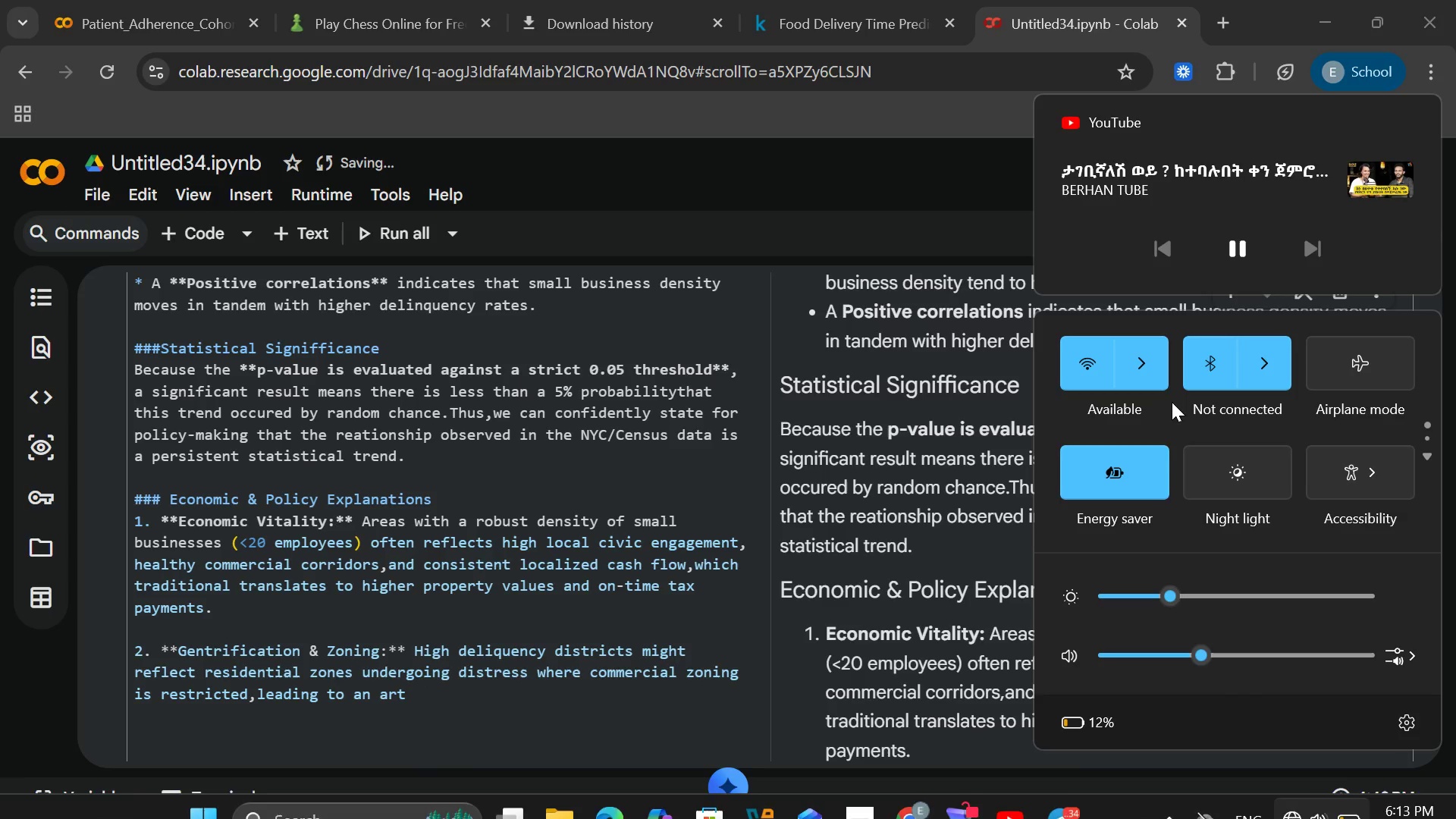 
left_click([1148, 366])
 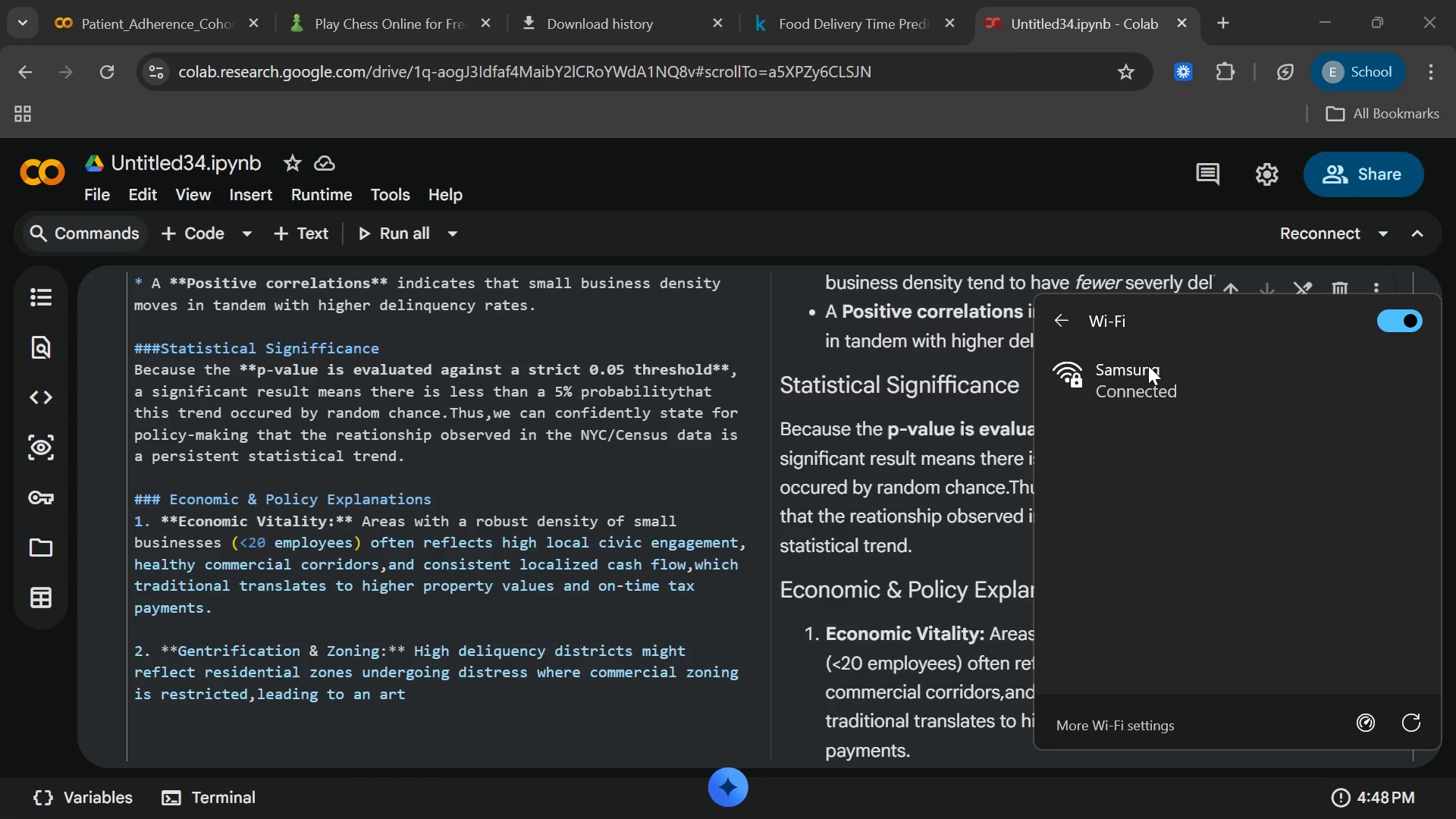 
wait(10.55)
 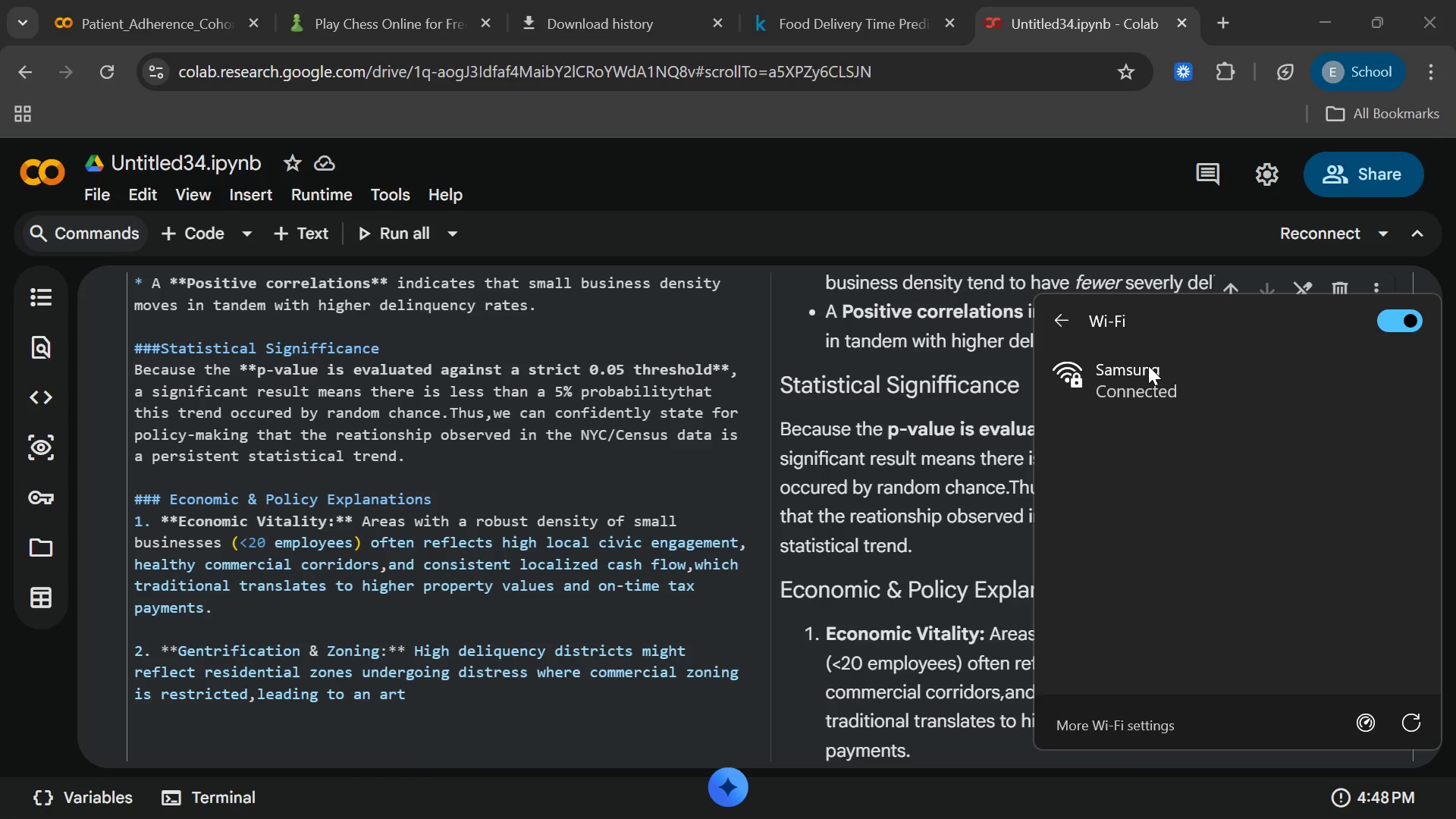 
left_click([1313, 794])
 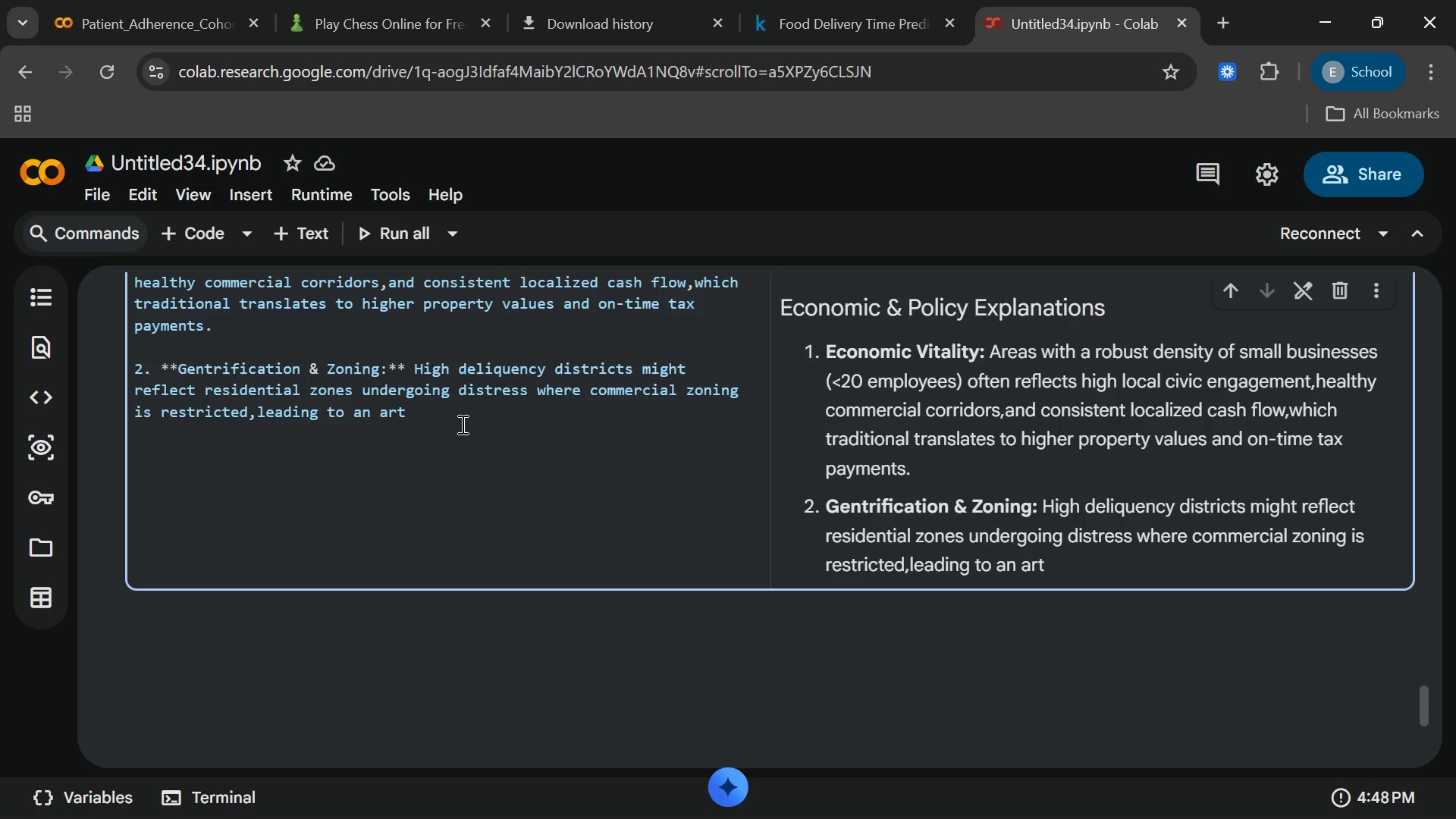 
wait(54.08)
 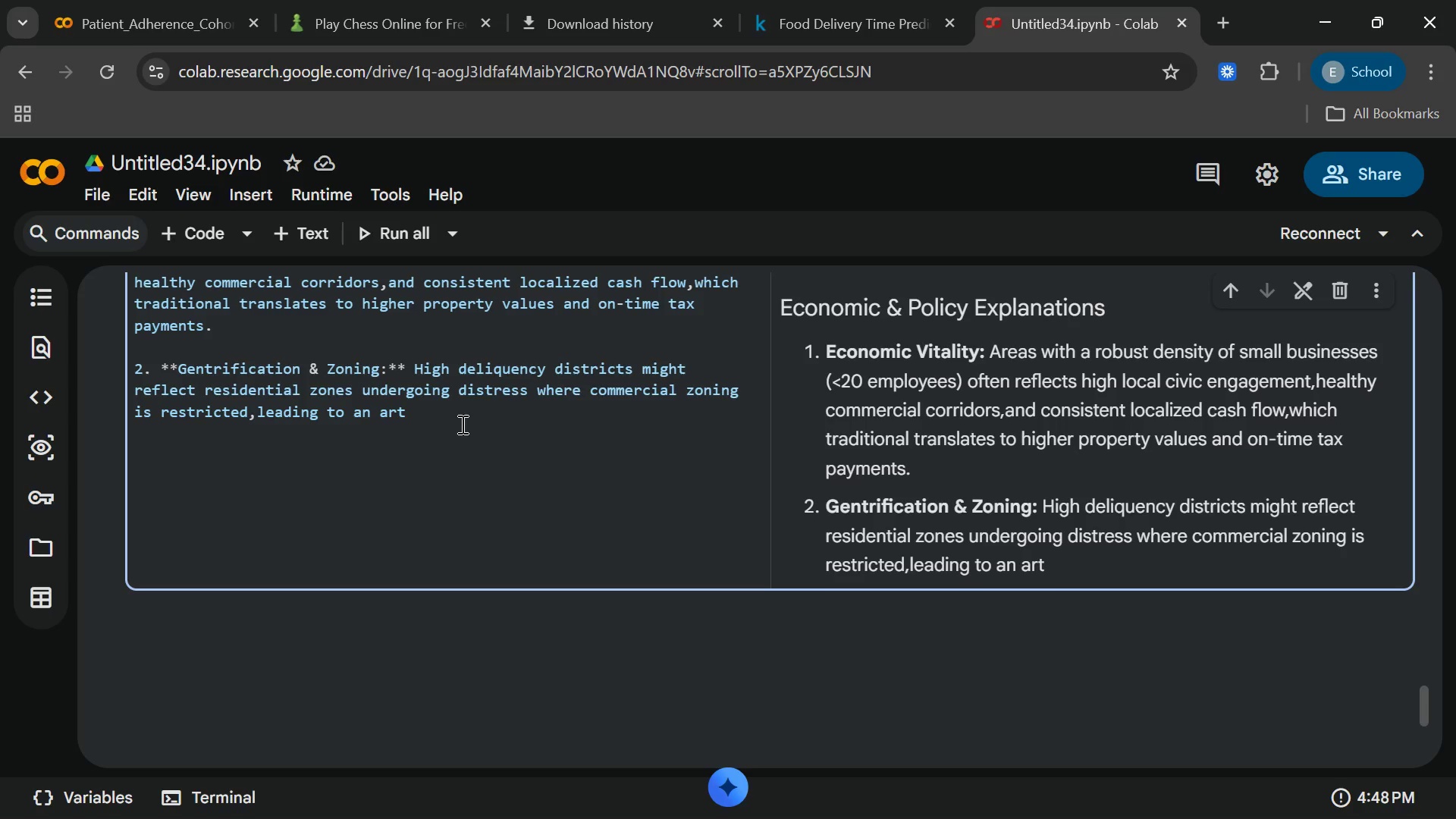 
type( low small business)
 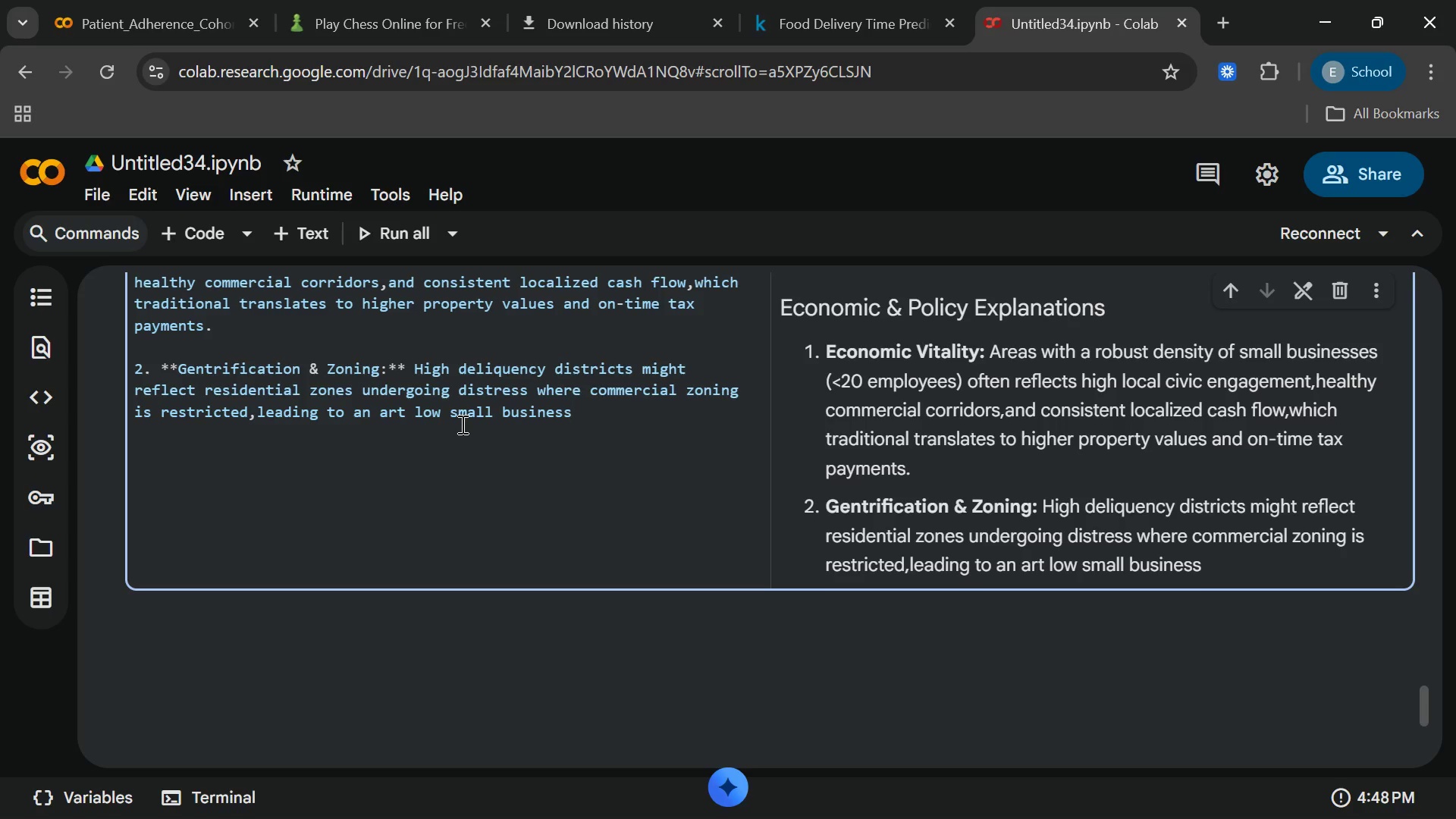 
wait(5.72)
 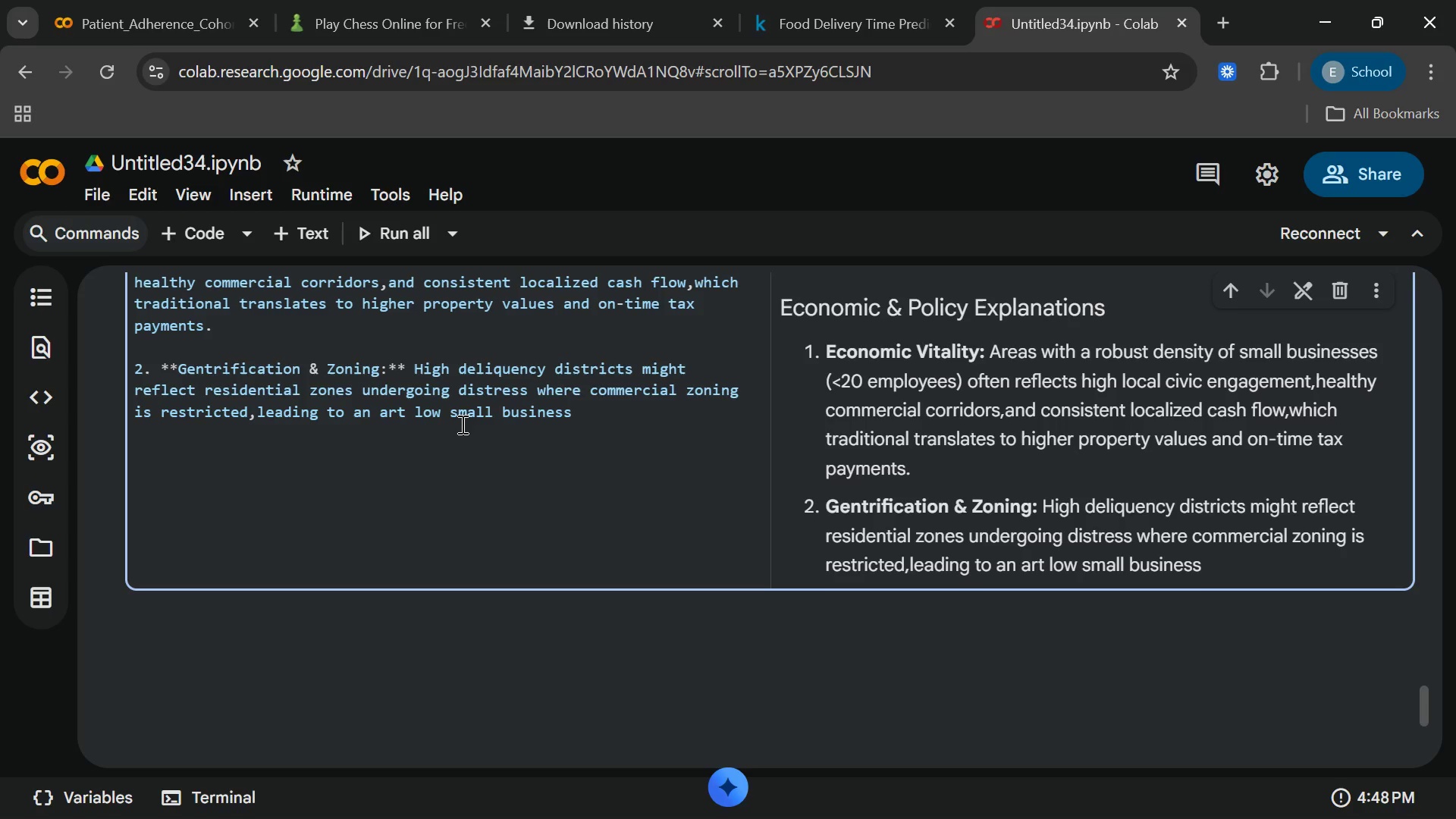 
type( coount)
 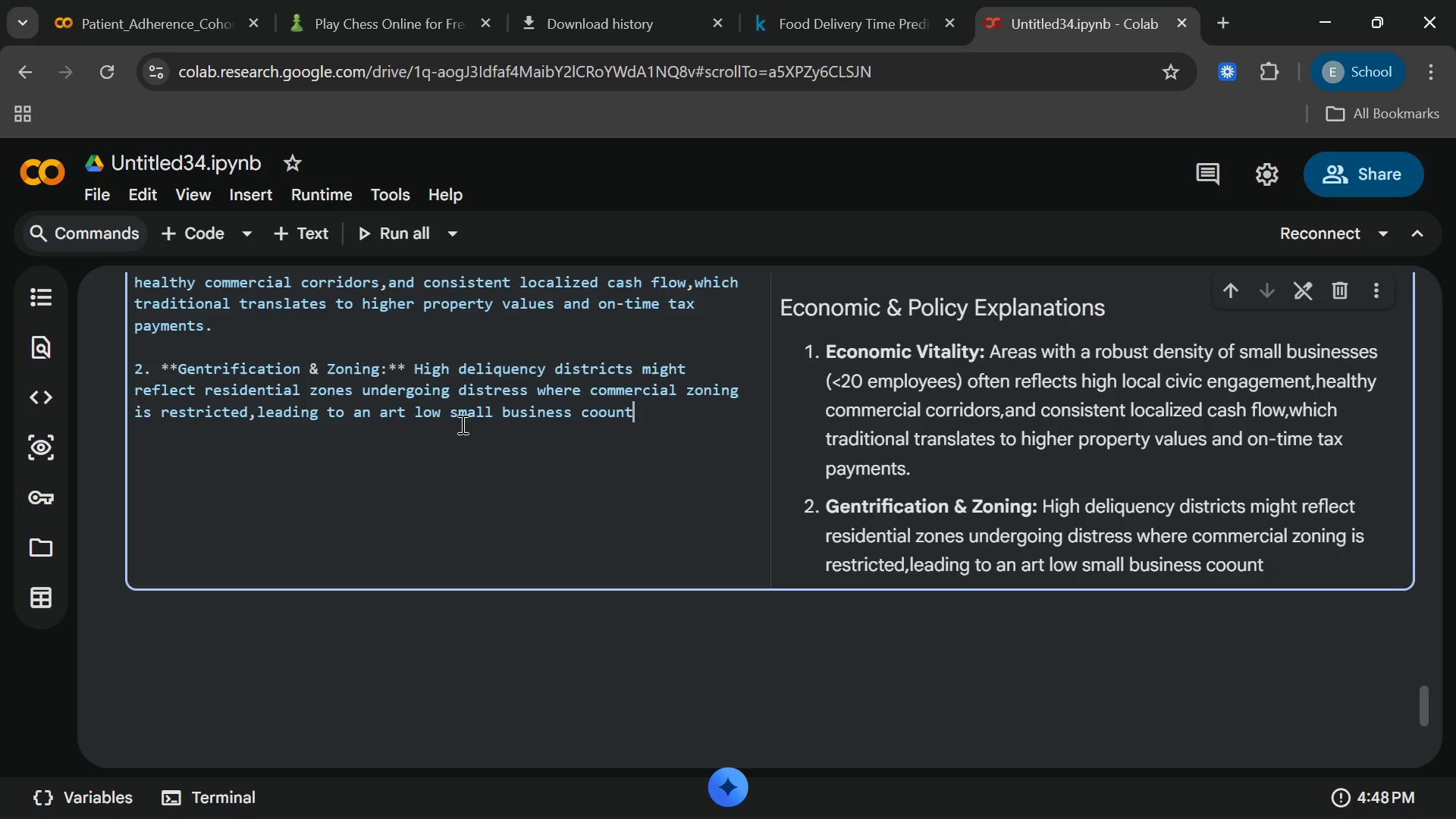 
key(ArrowLeft)
 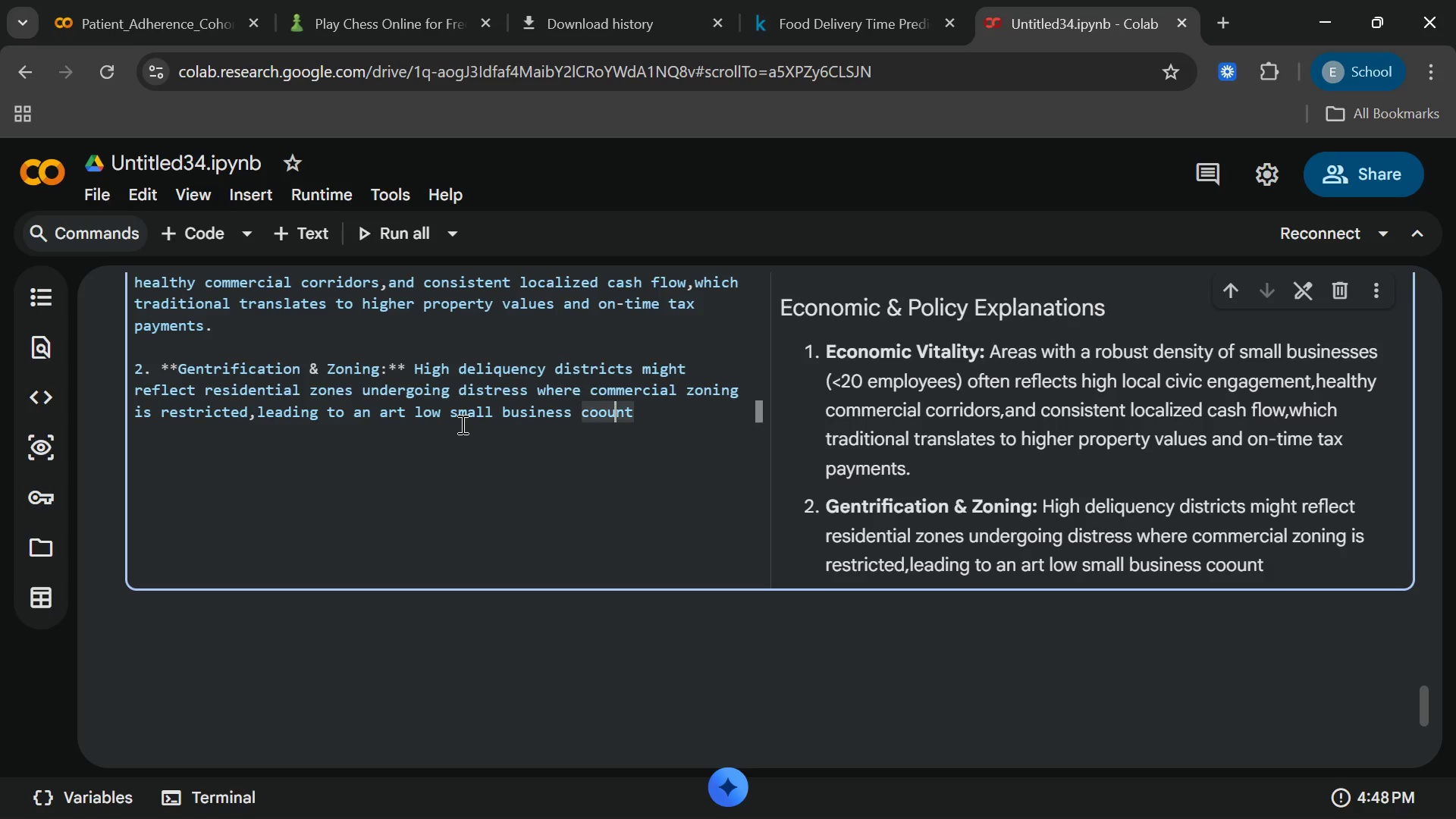 
key(ArrowLeft)
 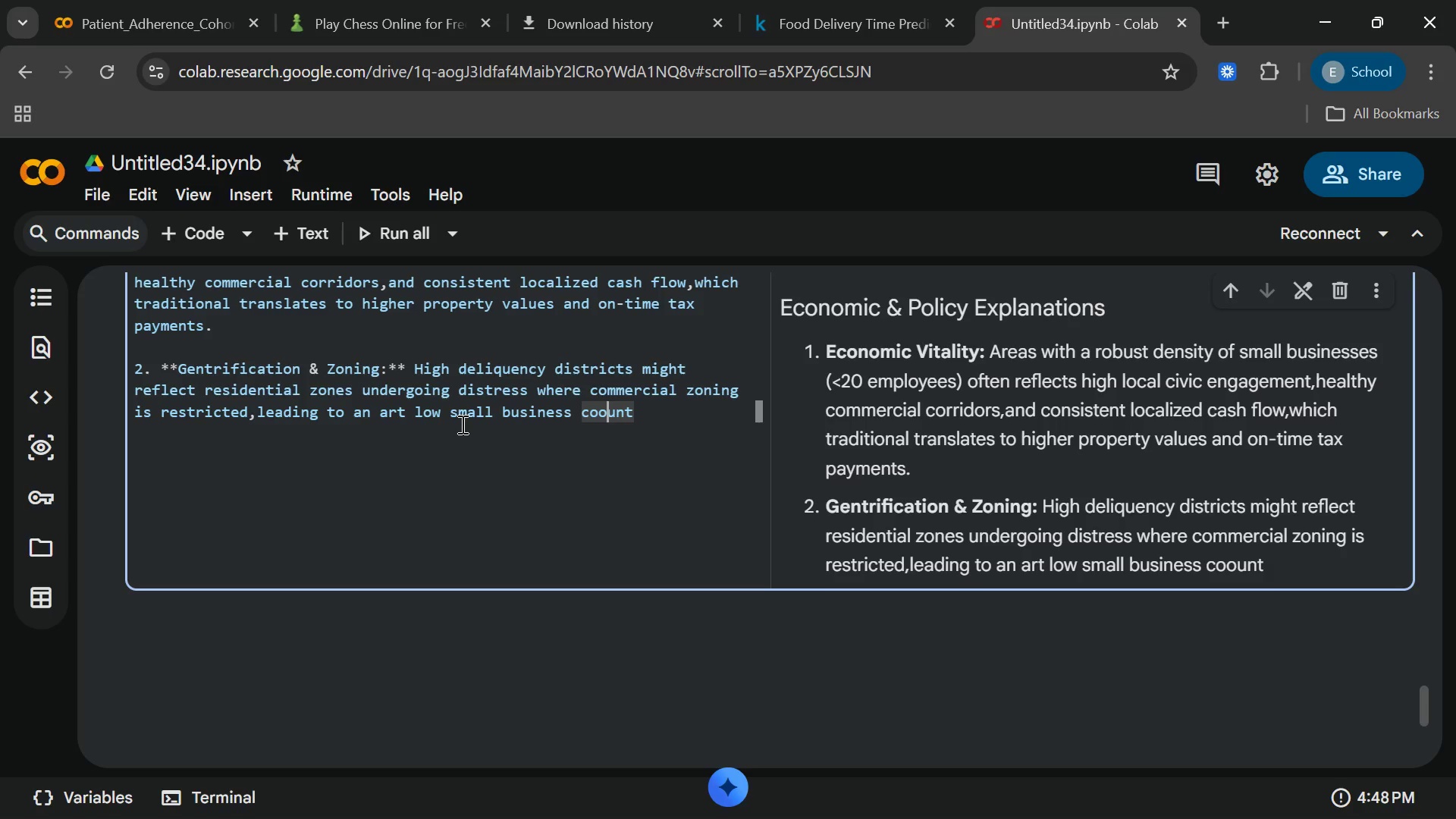 
key(ArrowLeft)
 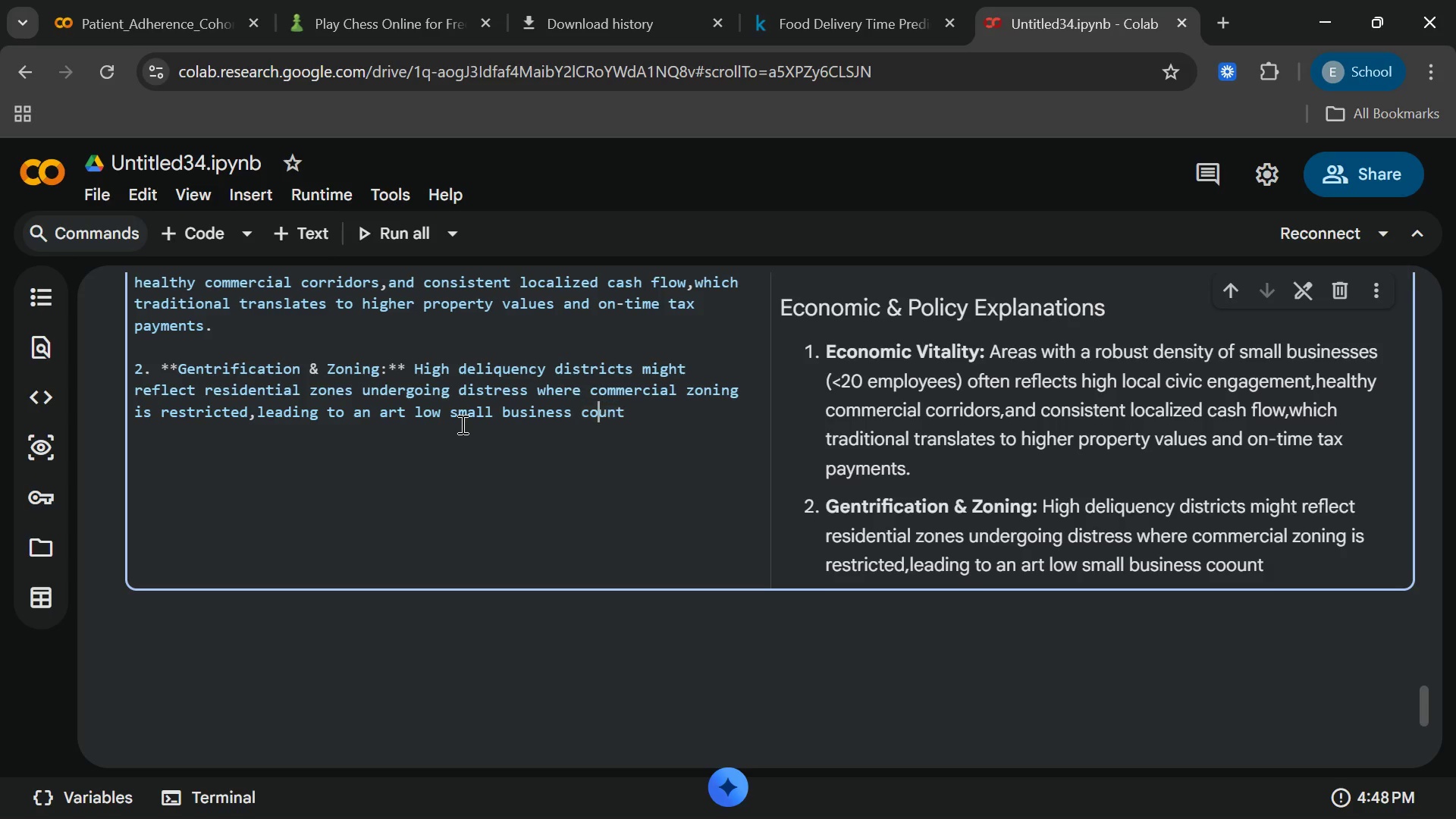 
key(Backspace)
type([End] alongside economic hard)
 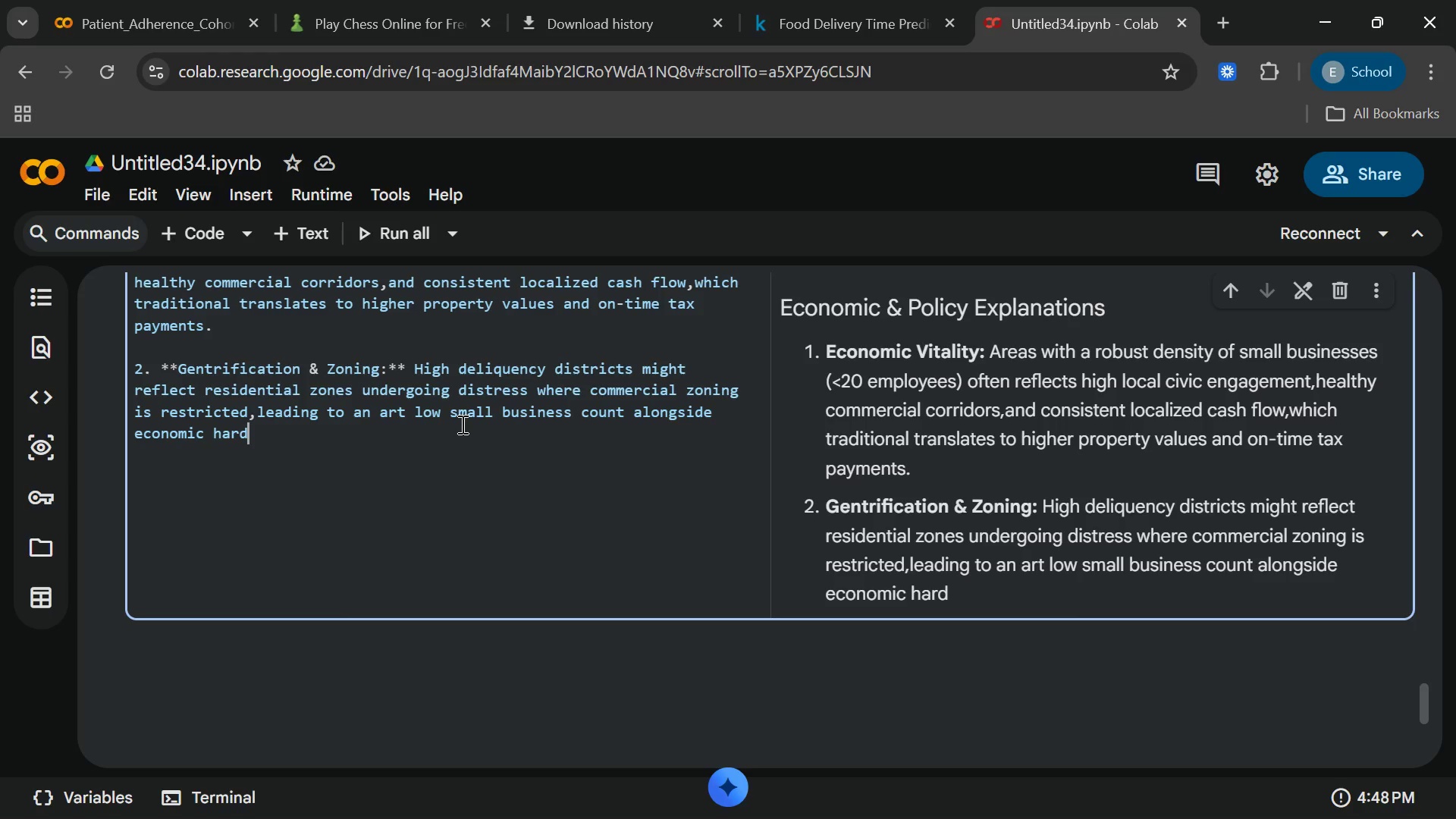 
type(ship.)
 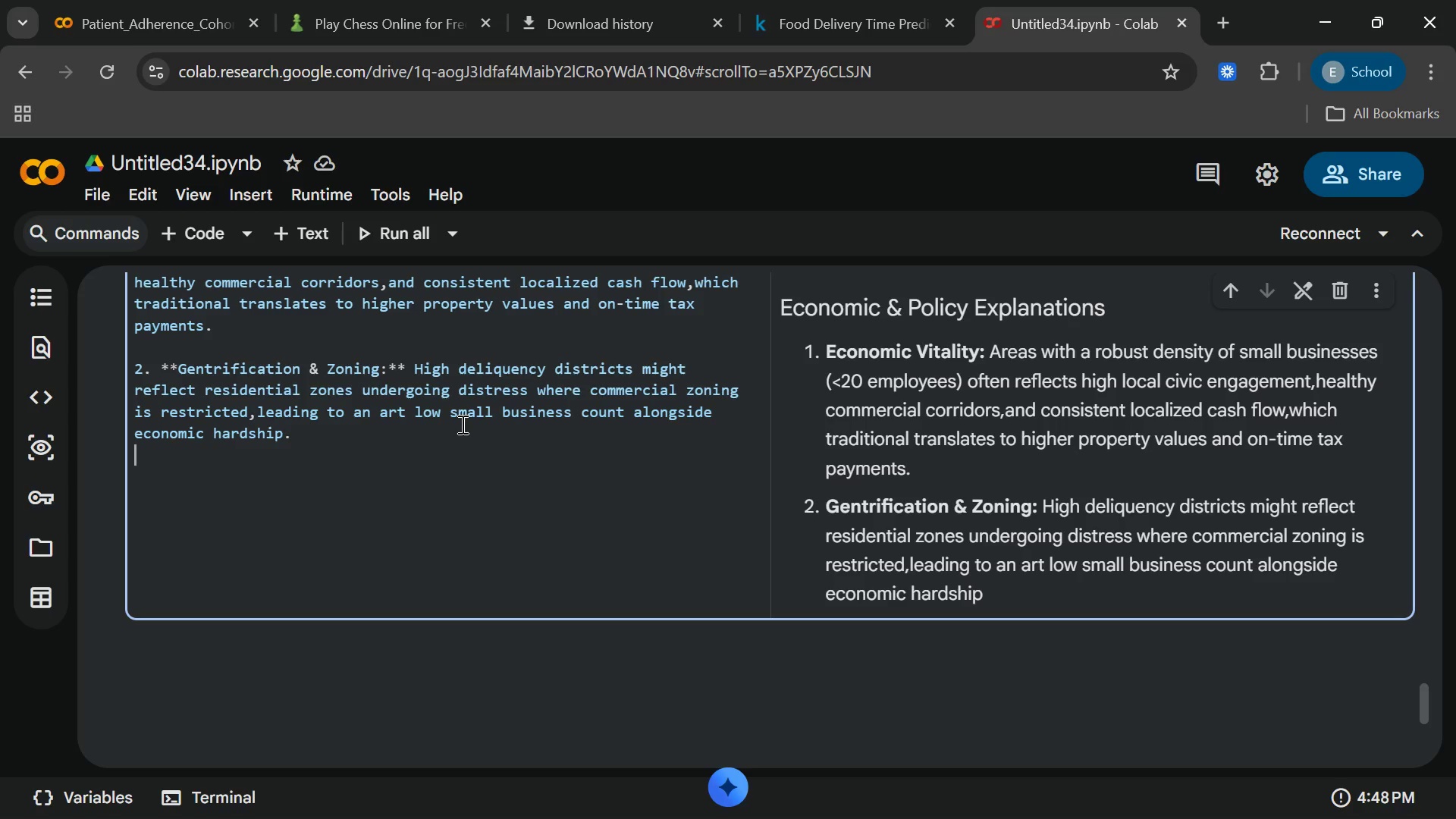 
key(Enter)
 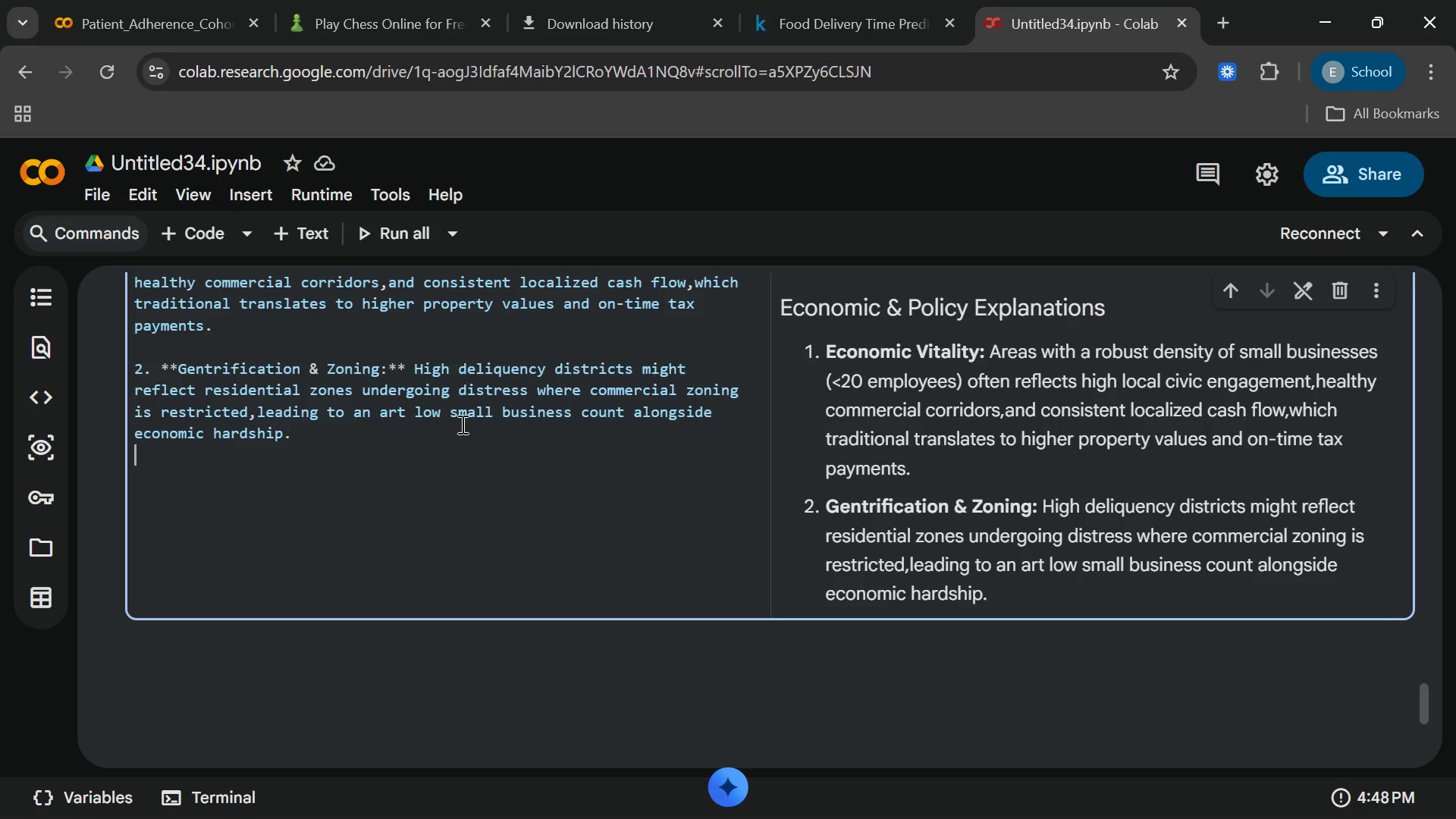 
key(Enter)
 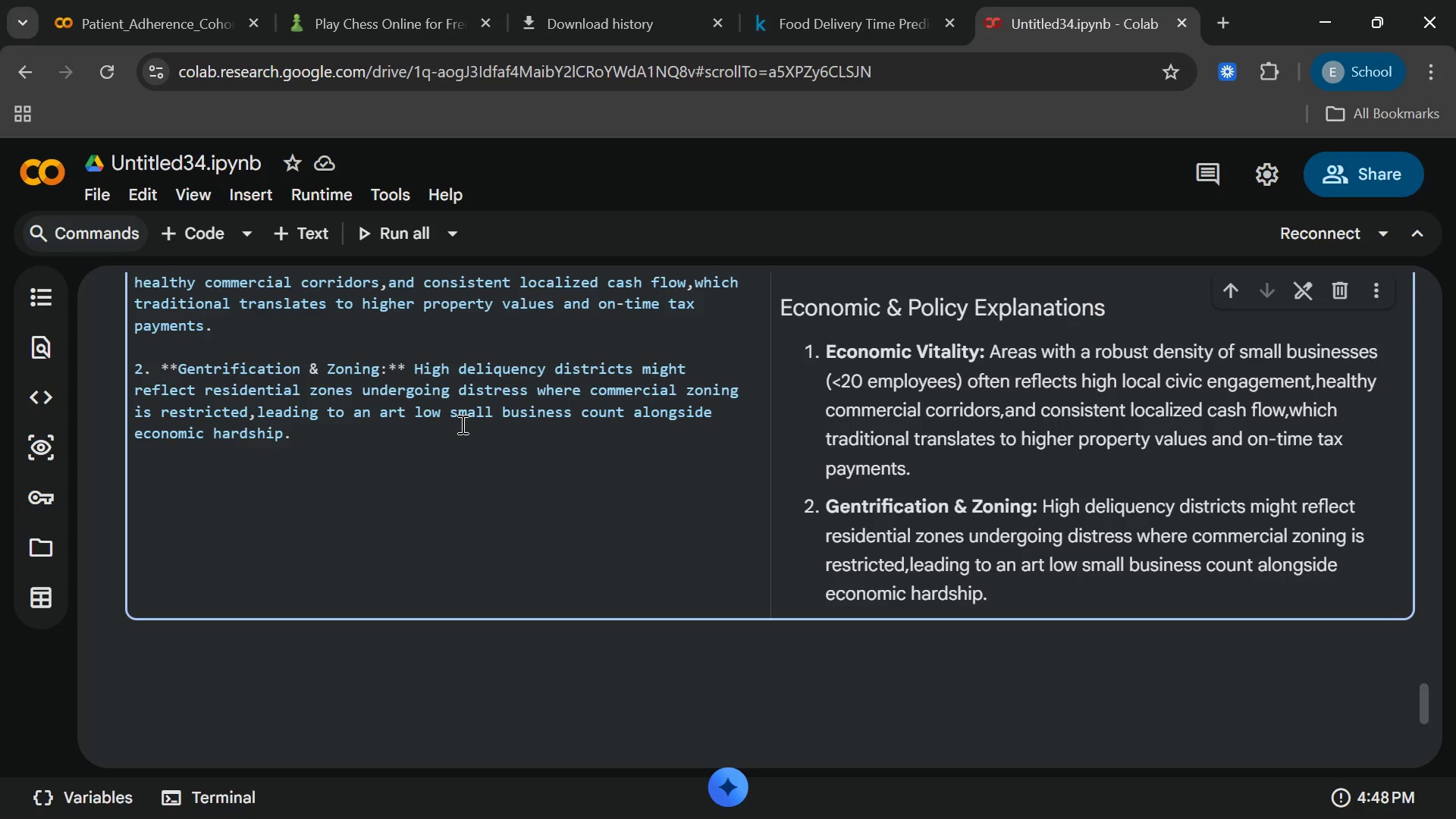 
type(###Da)
 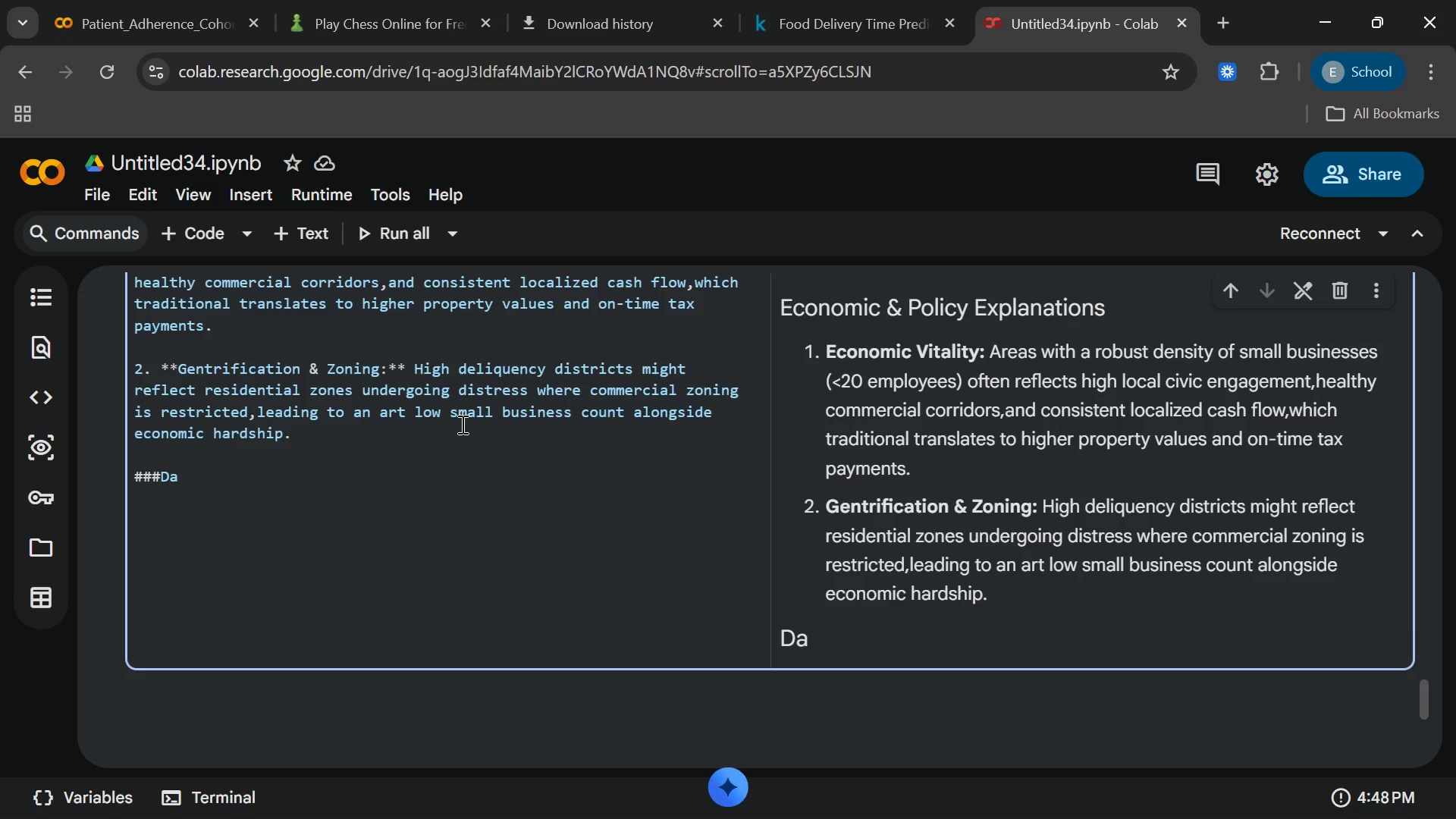 
wait(7.72)
 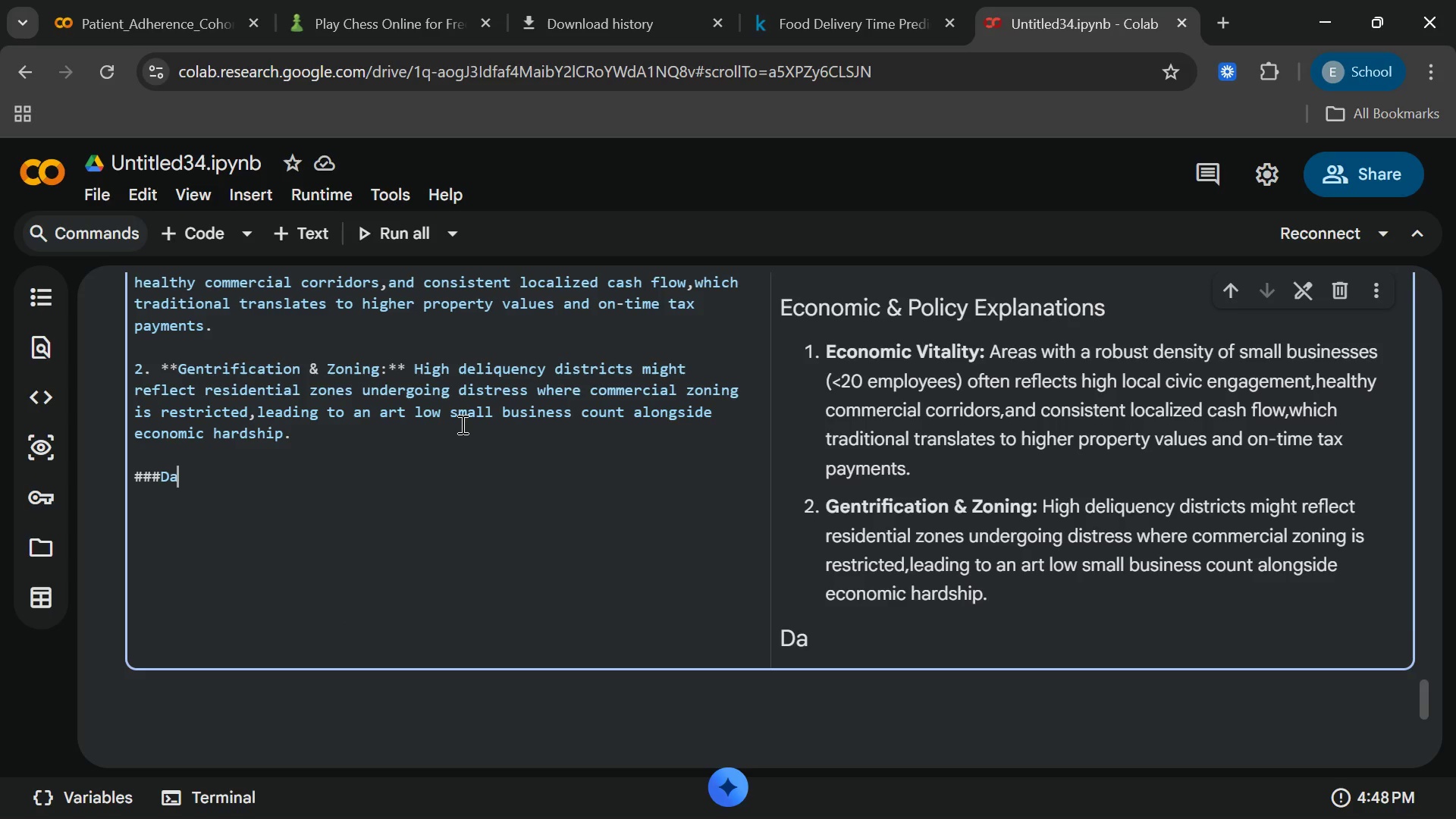 
key(ArrowLeft)
 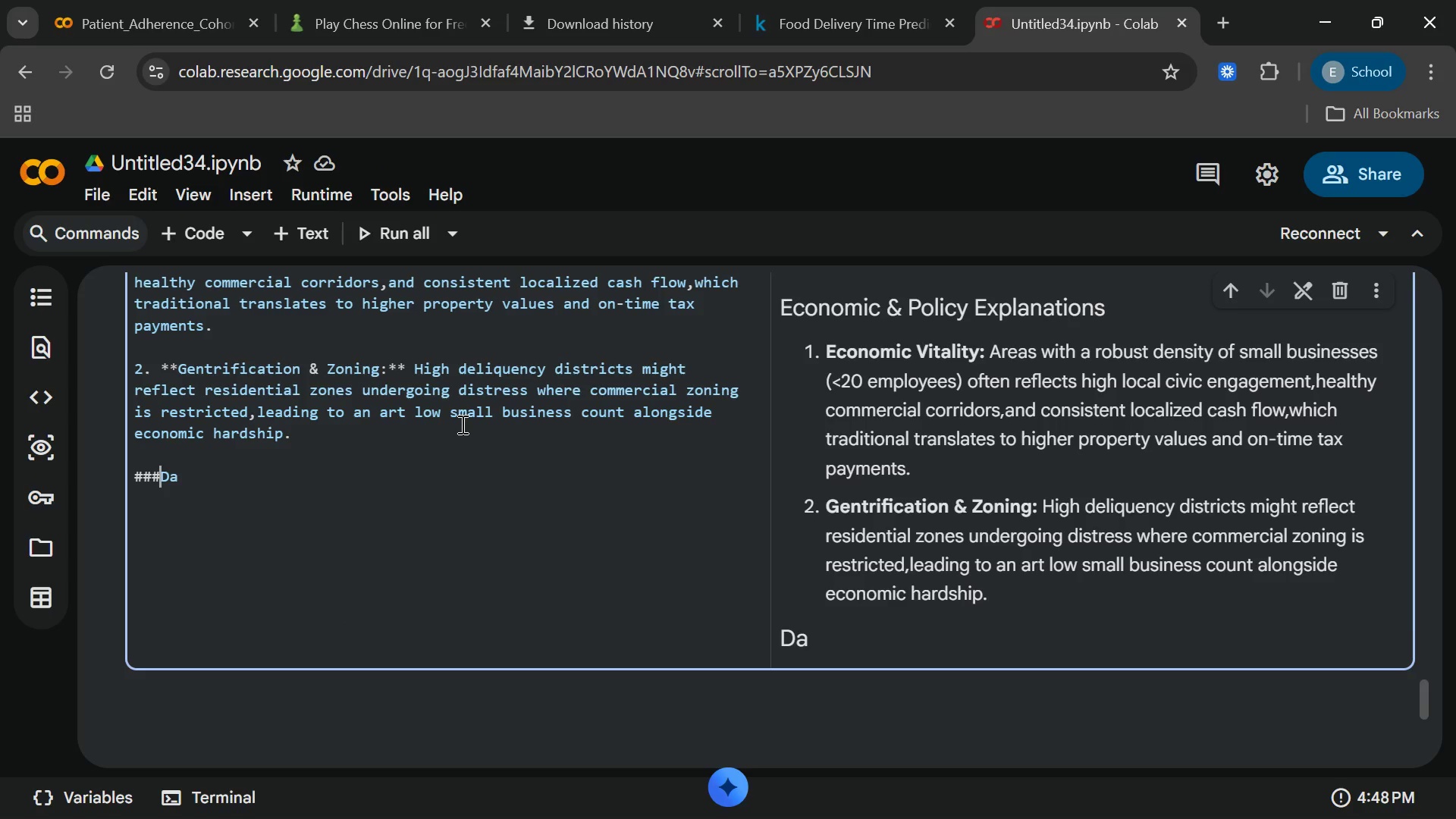 
key(ArrowLeft)
 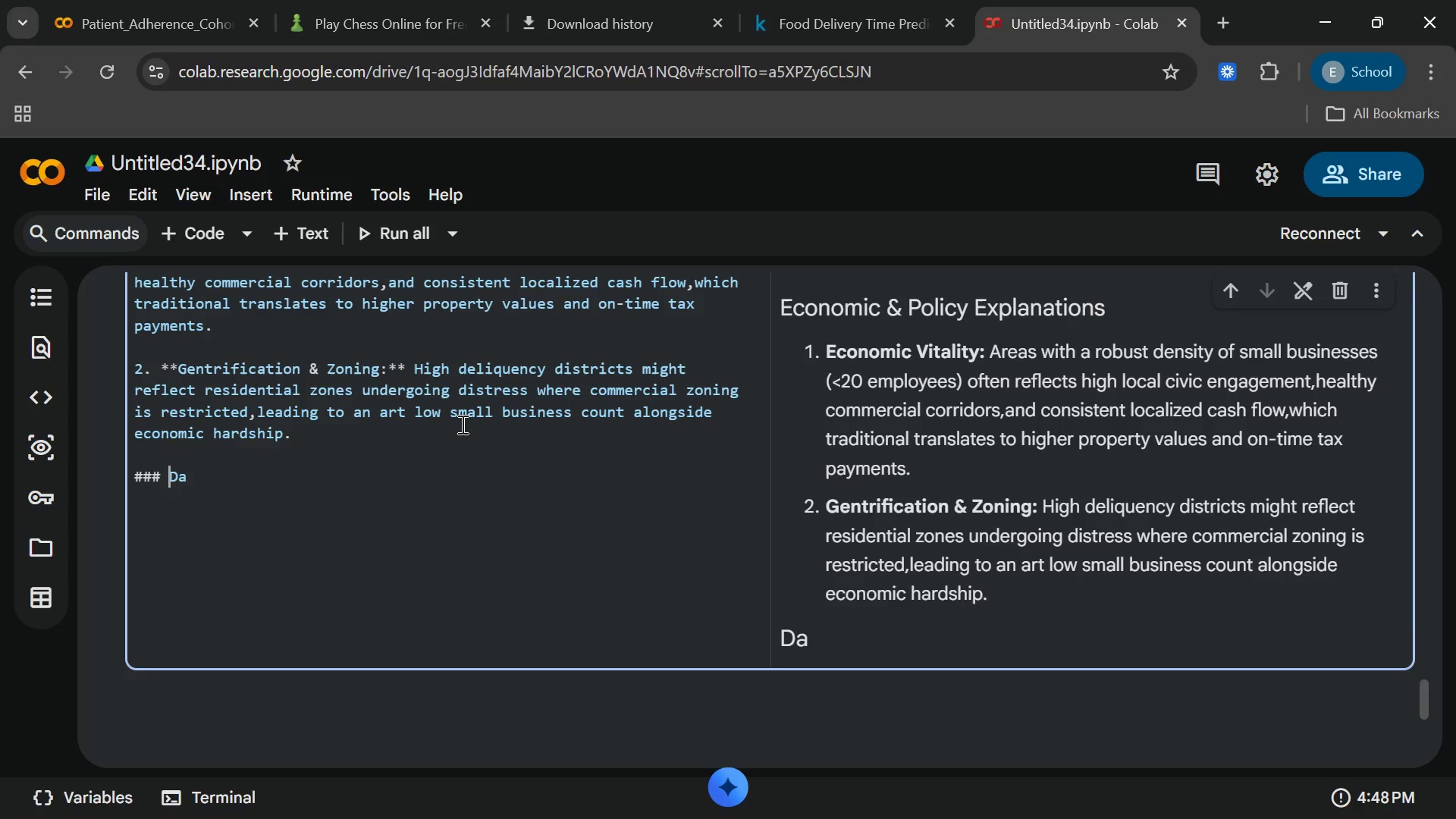 
type( [End]ta Limit)
 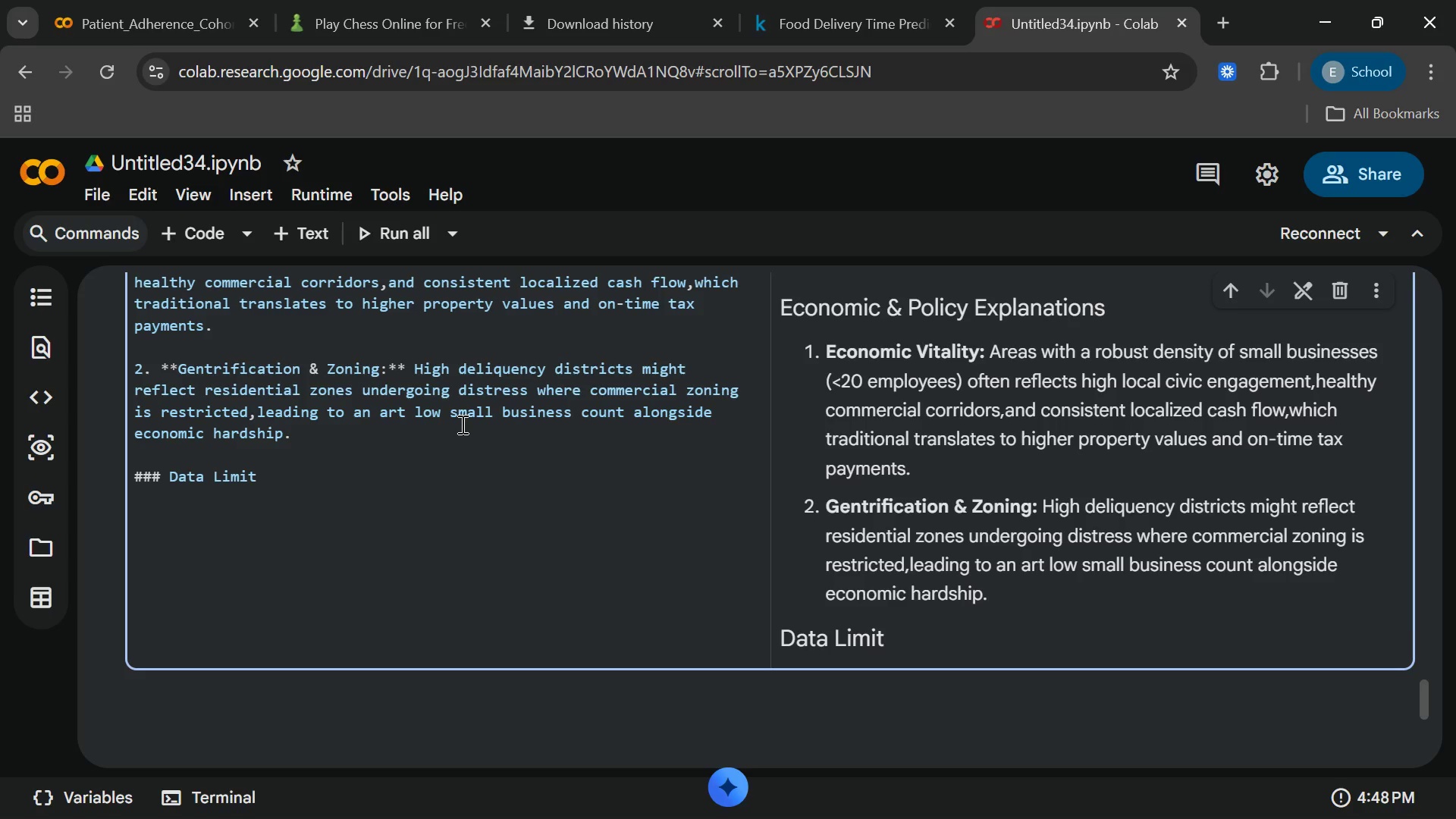 
type(ations)
 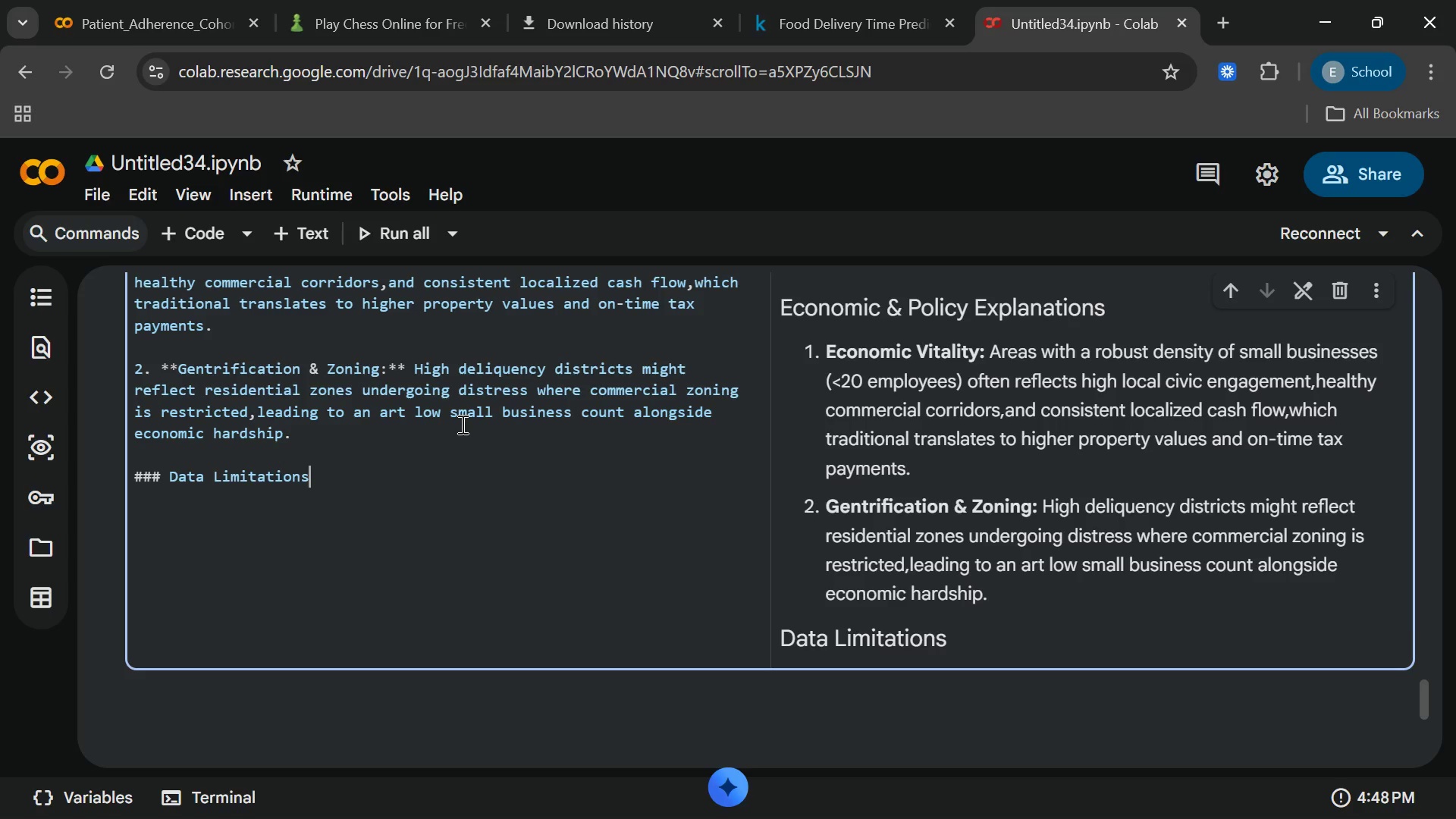 
type((Mandatory Disclosure))
 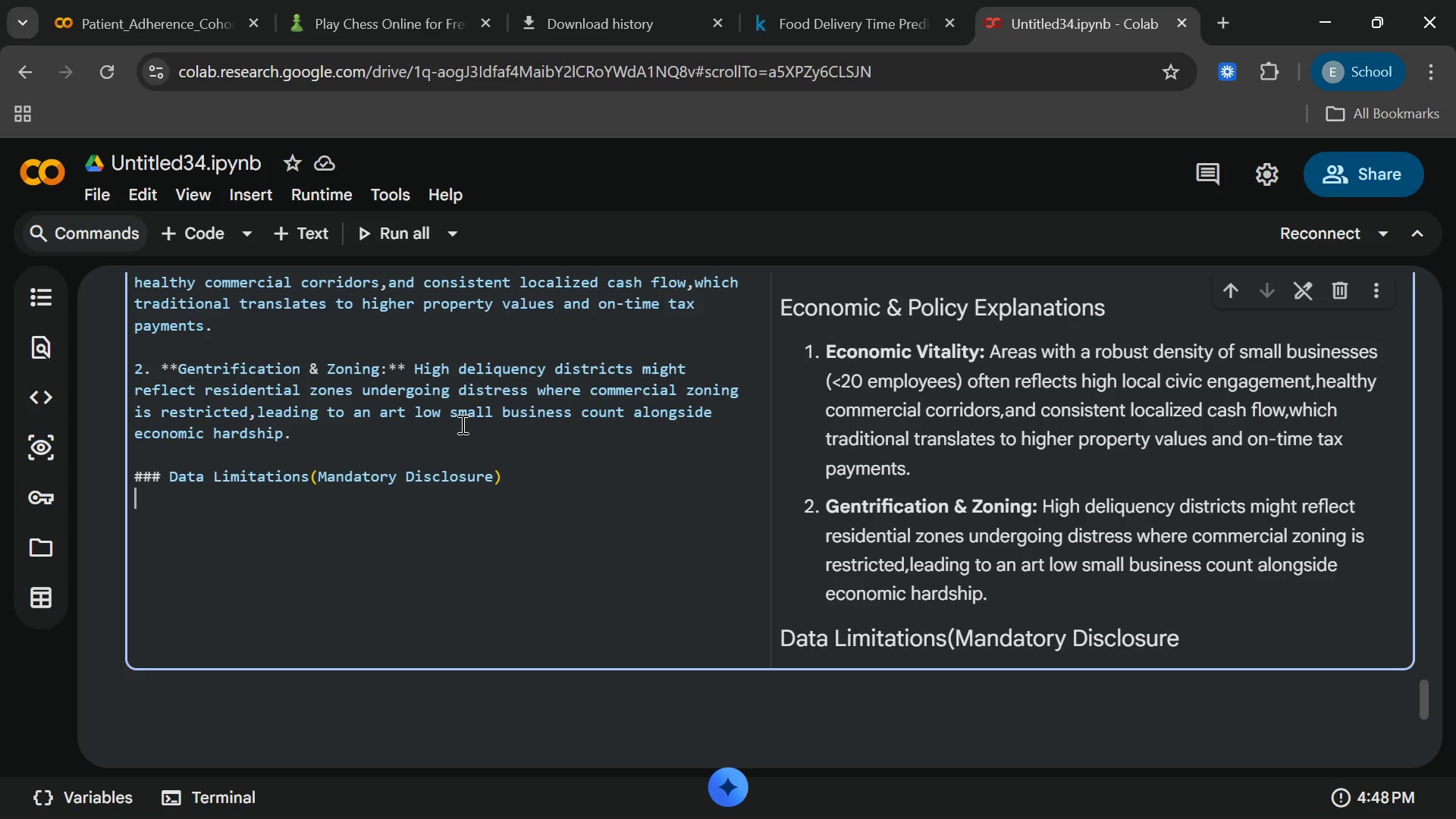 
 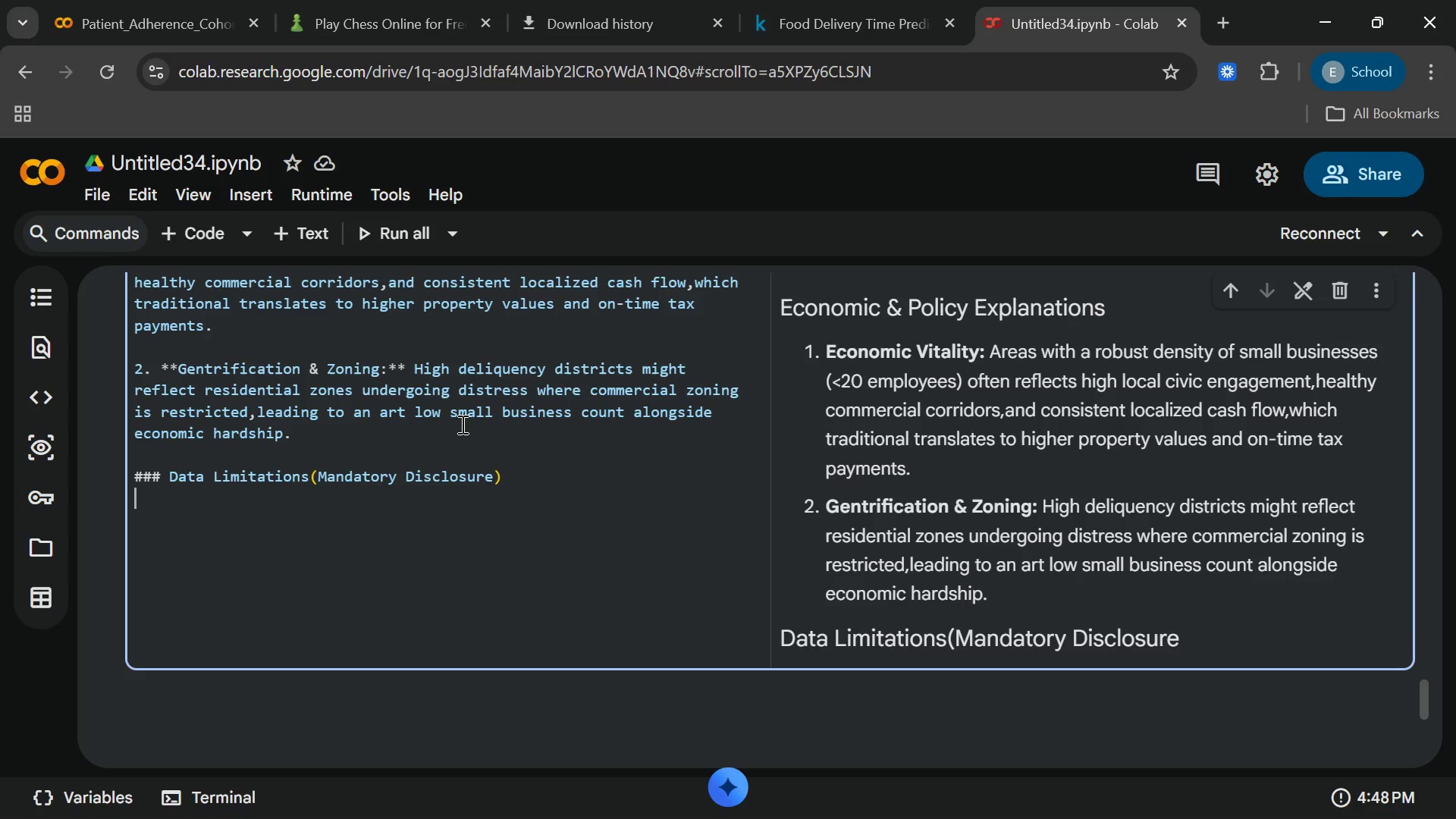 
key(Enter)
 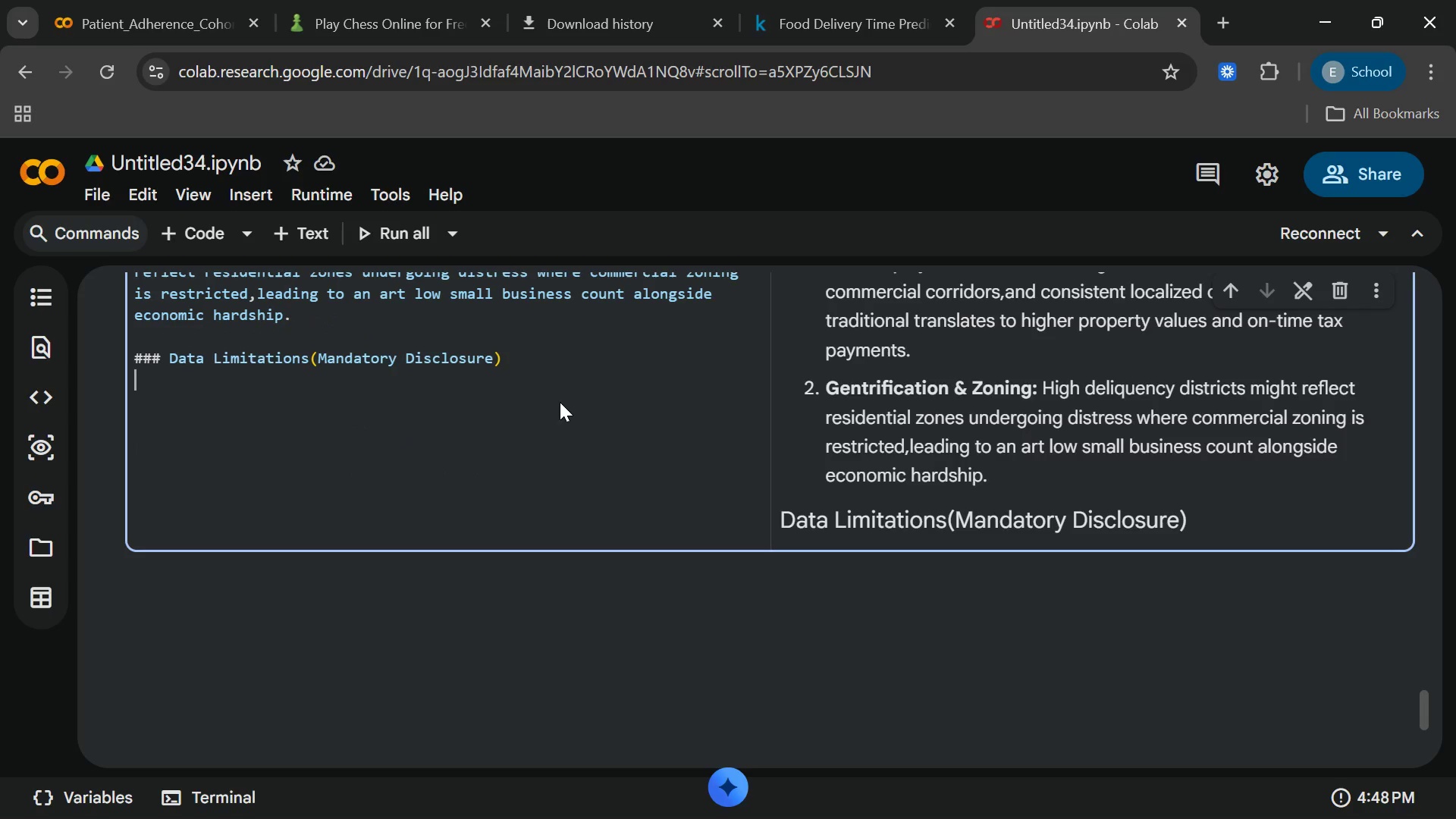 
wait(11.14)
 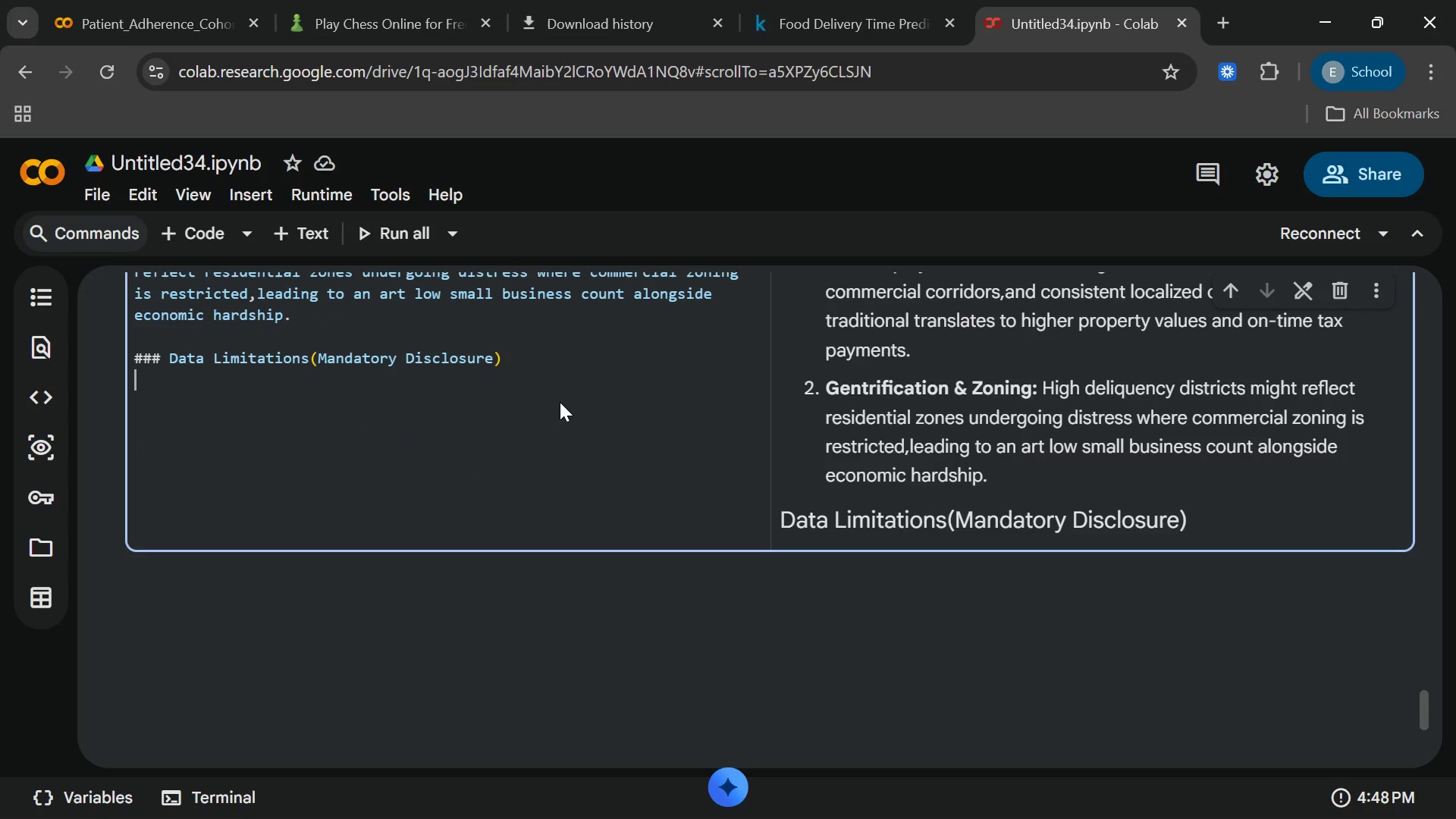 
type(as)
key(Backspace)
key(Backspace)
type(As per strict analytical guidelines)
 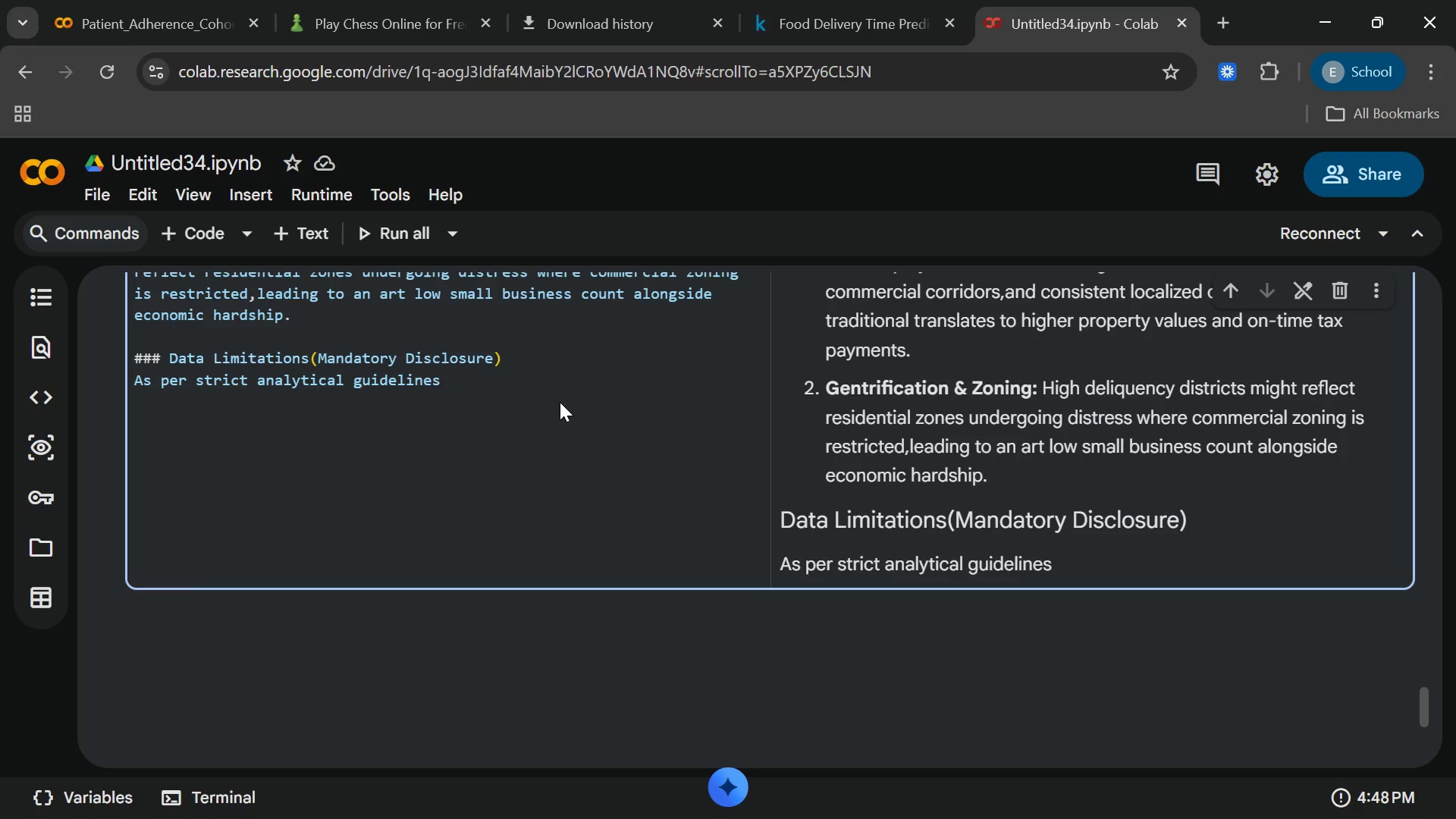 
wait(7.48)
 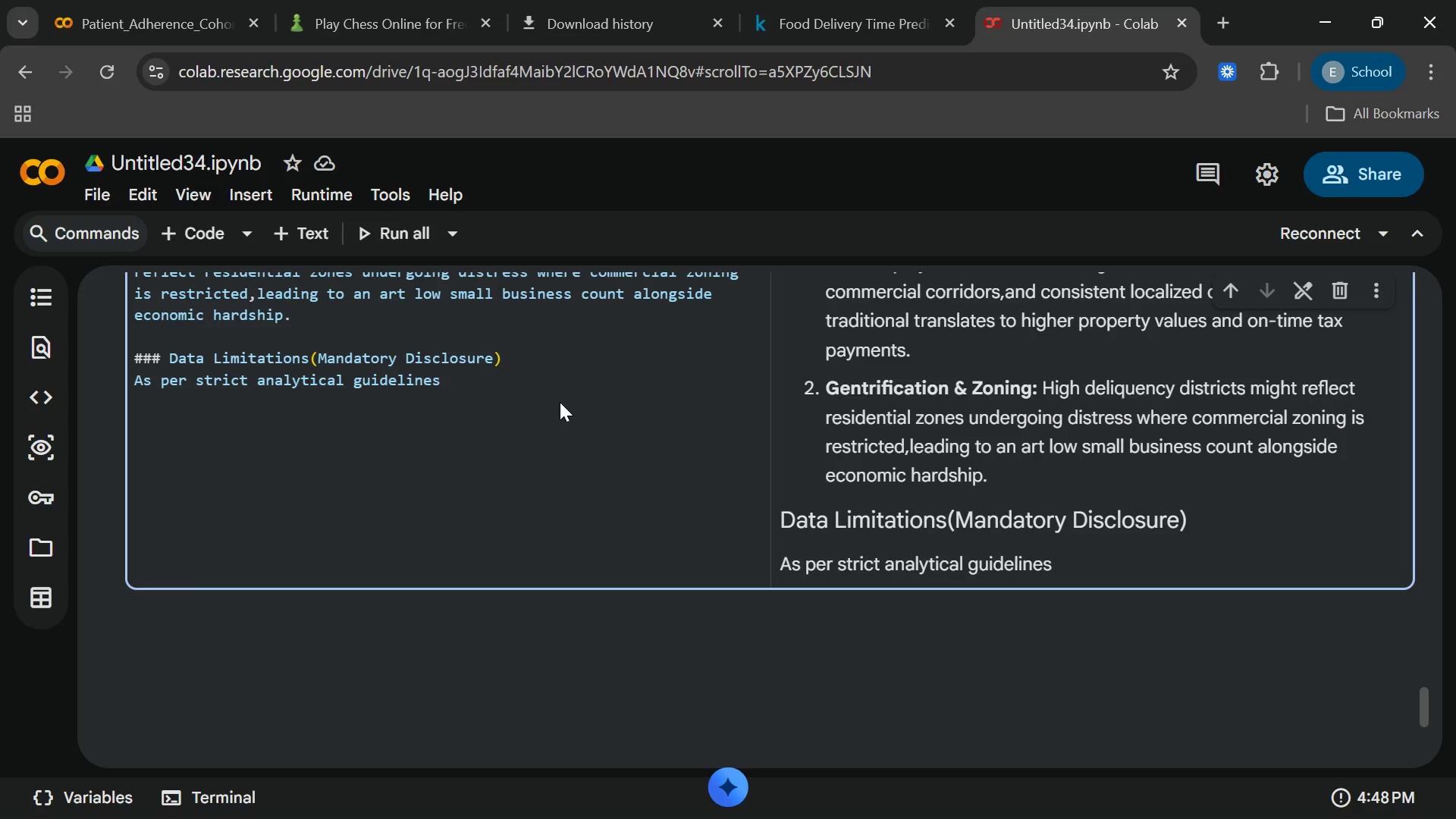 
type(,we ack)
 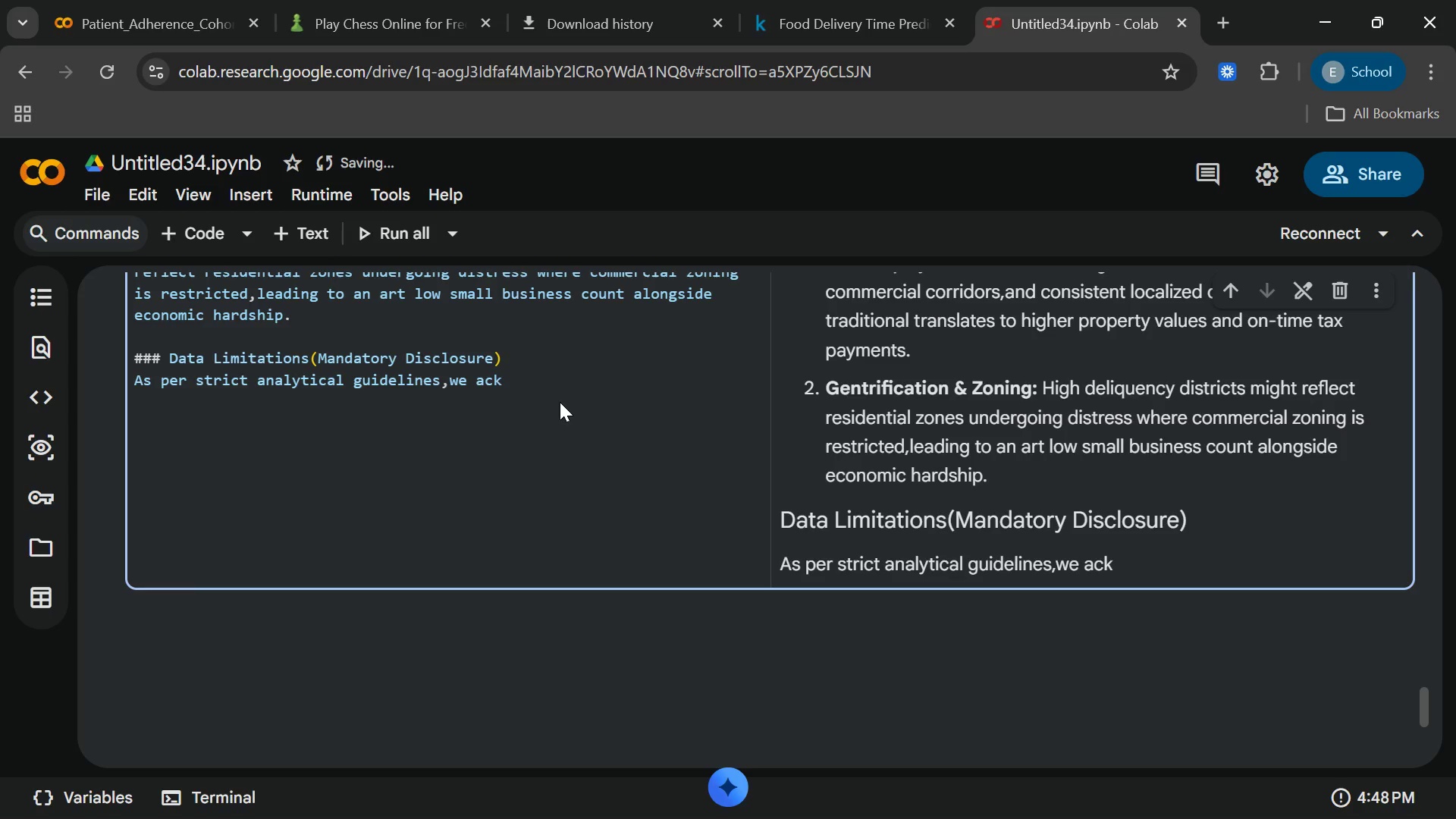 
wait(7.09)
 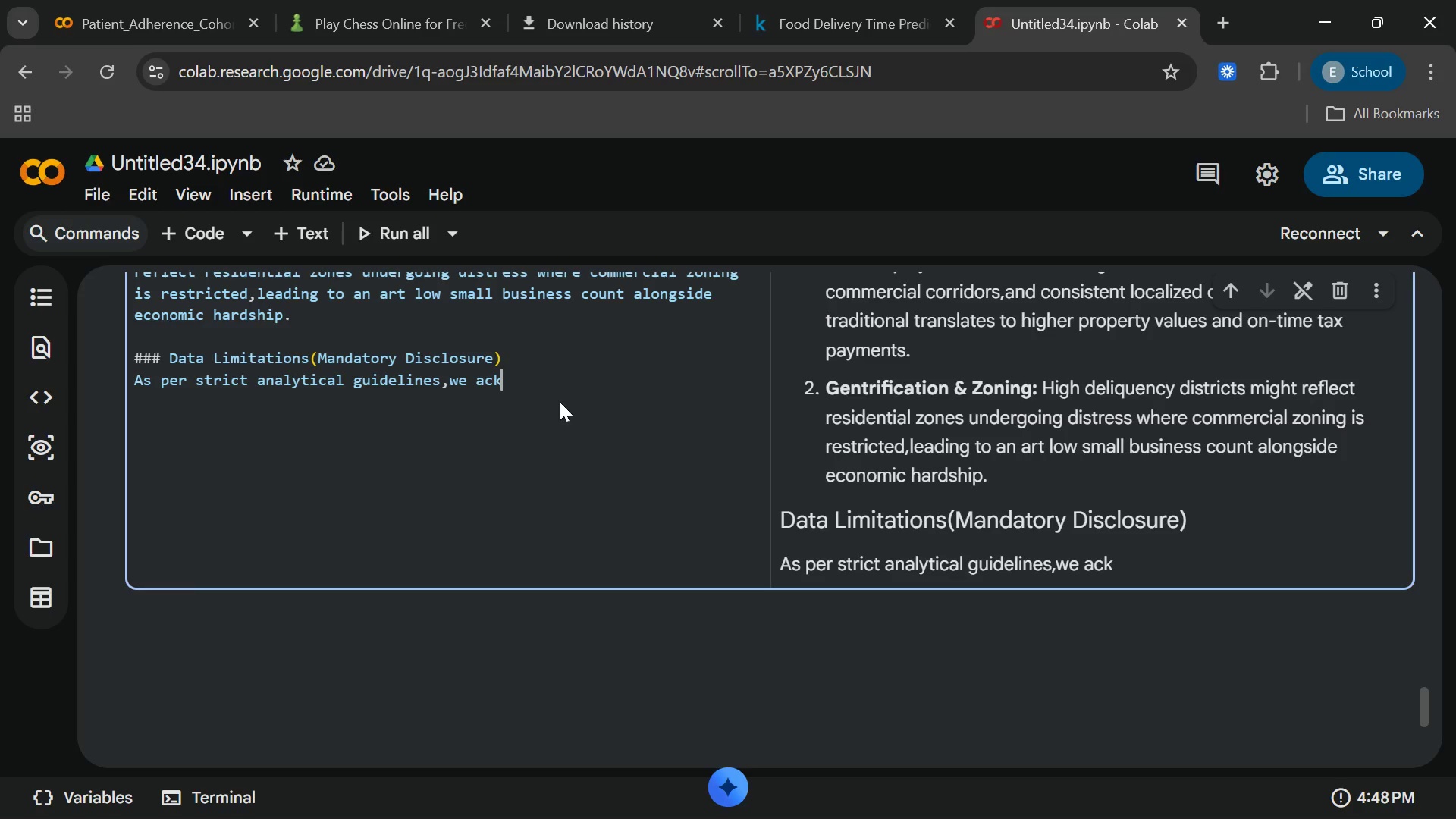 
type(noledge)
 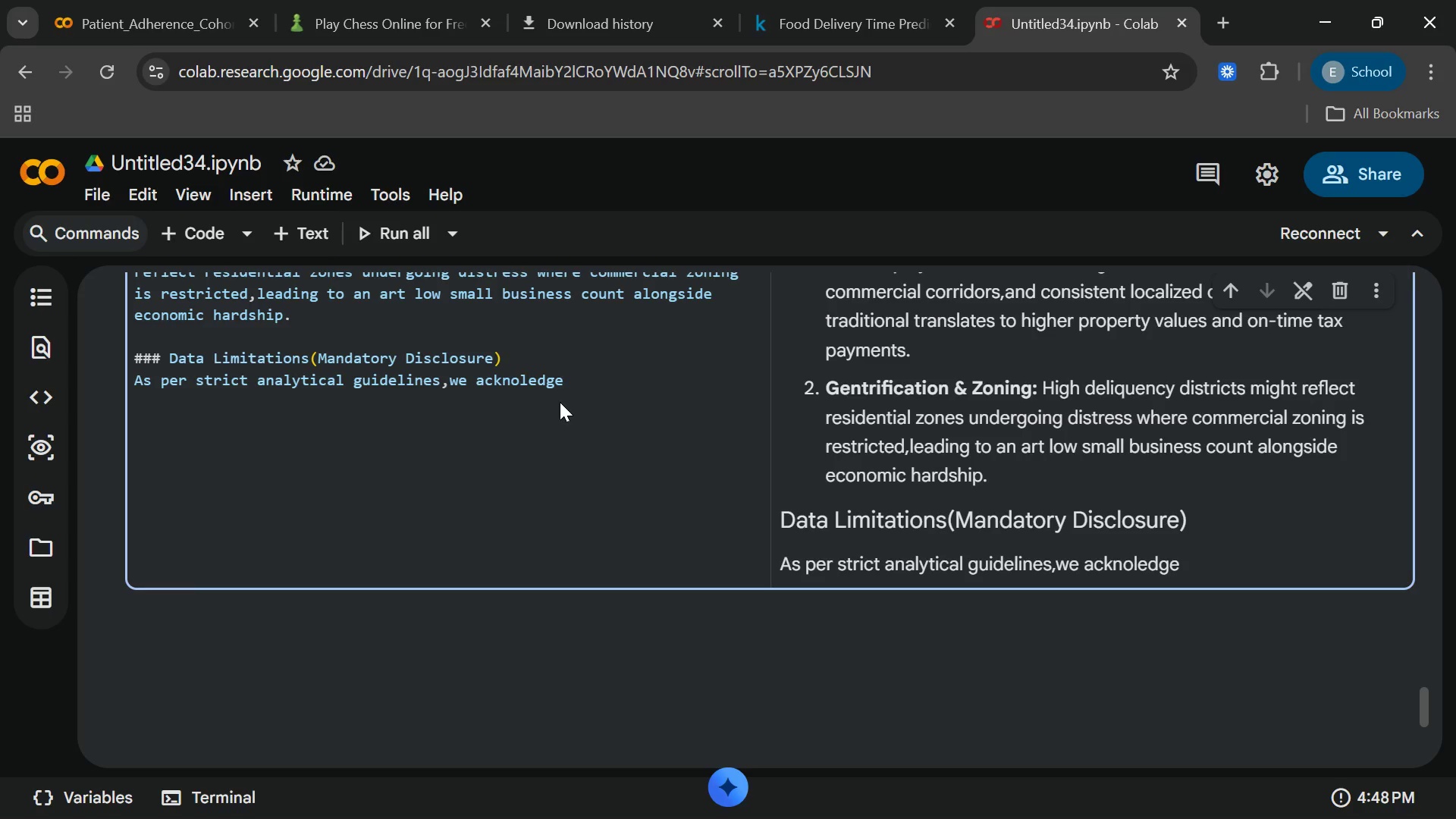 
type( the folo)
key(Backspace)
type(lowing)
 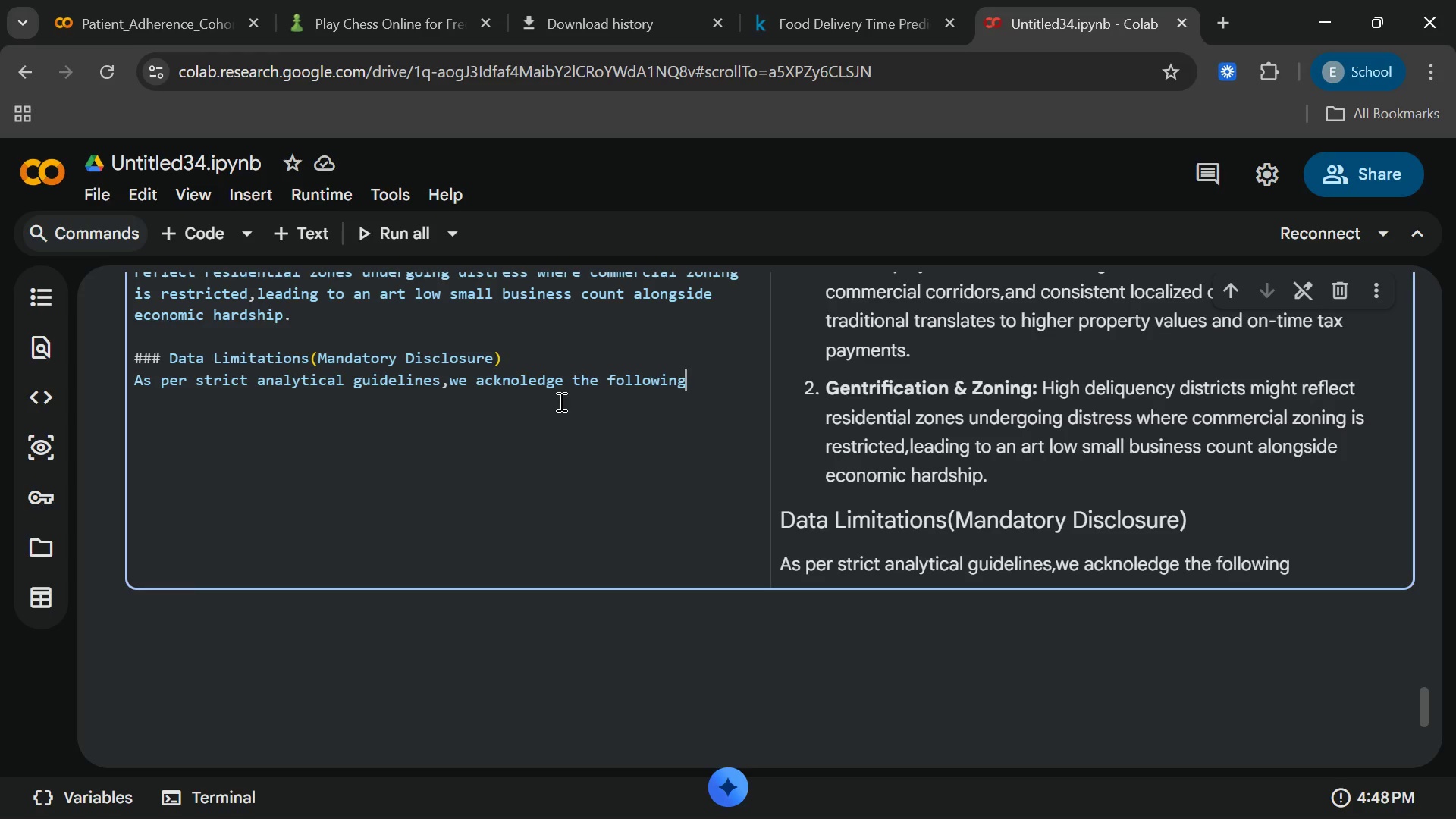 
wait(8.77)
 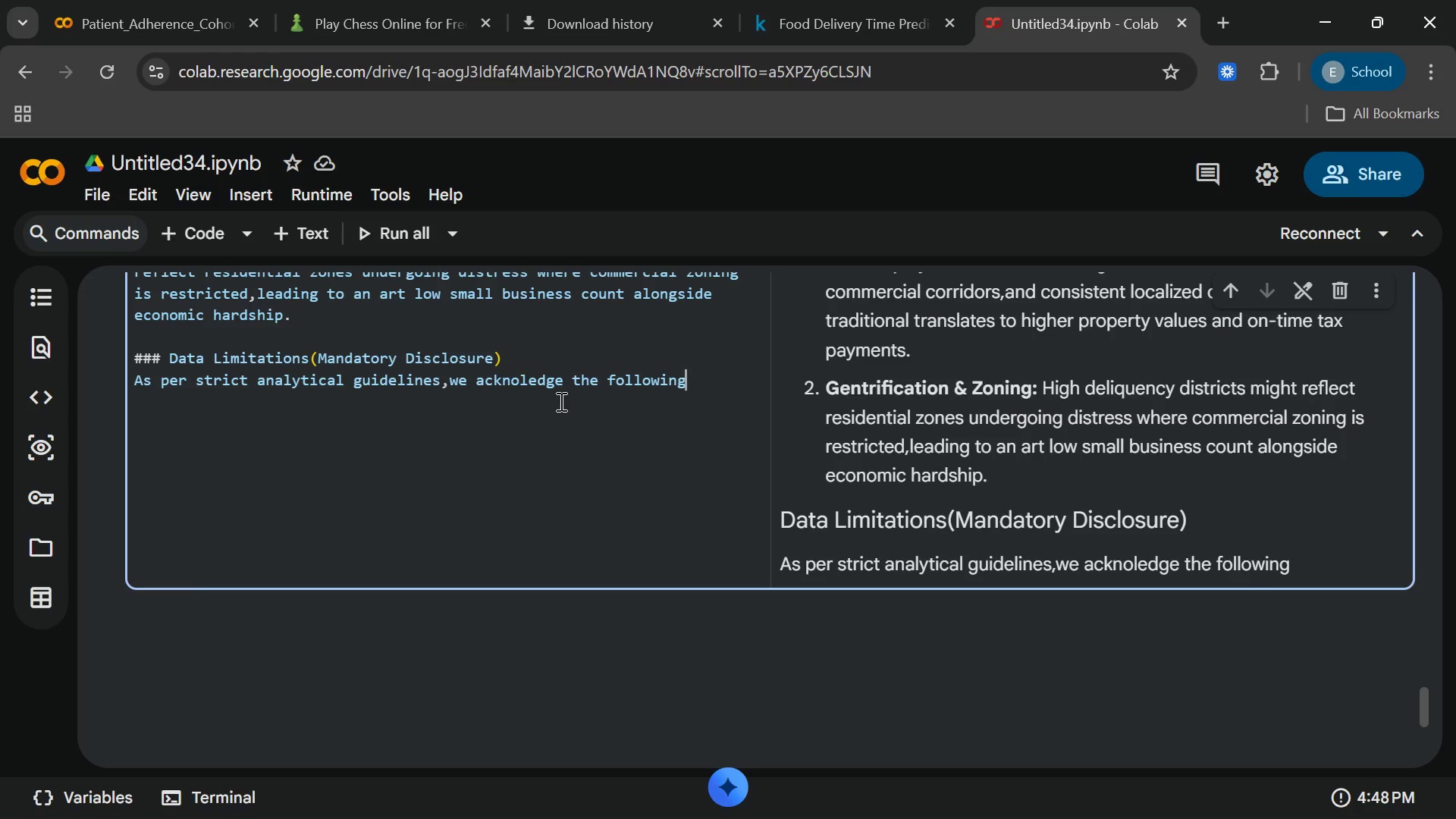 
type( limitation)
 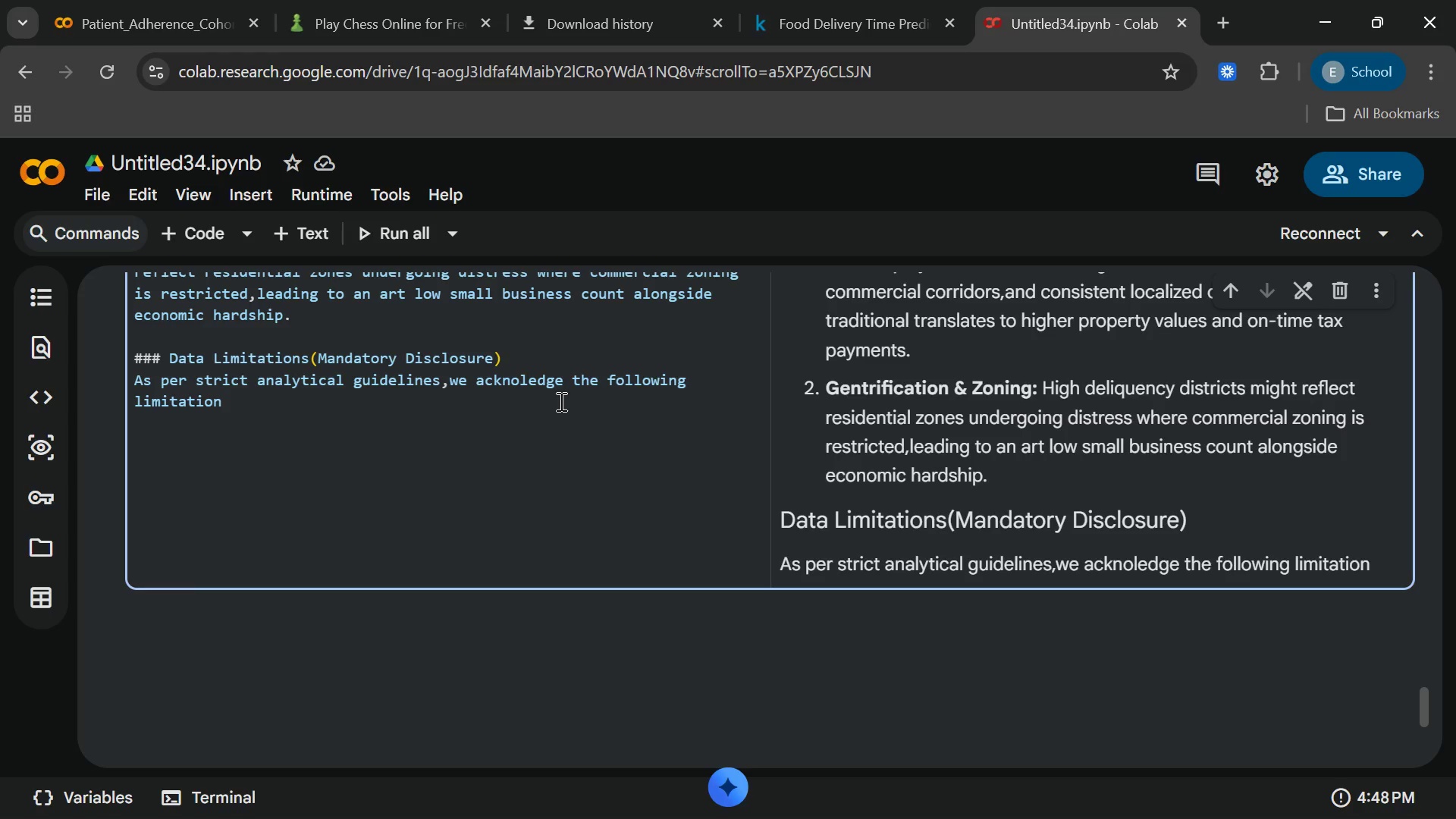 
wait(10.58)
 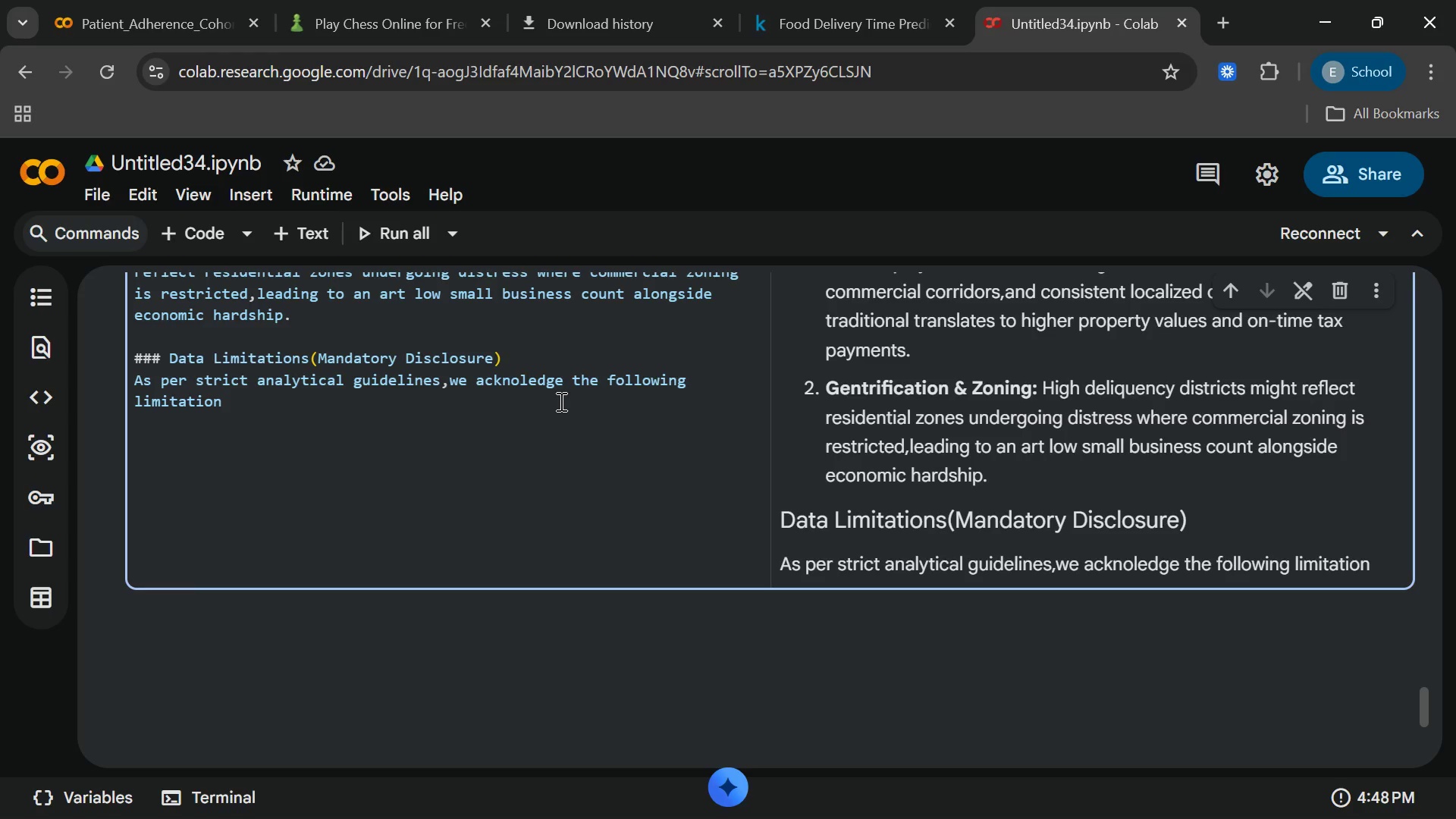 
type( relying strictly )
 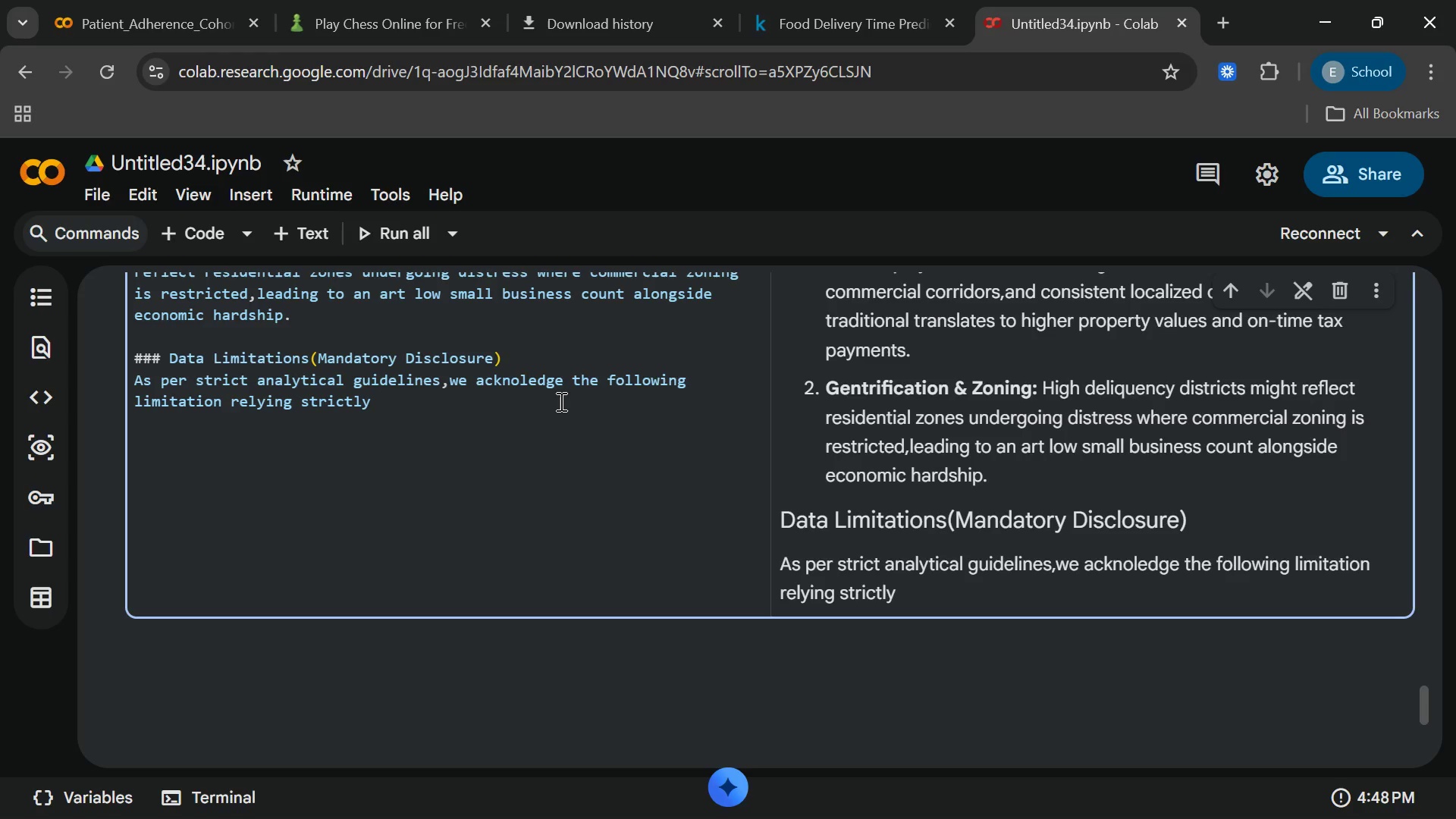 
wait(11.8)
 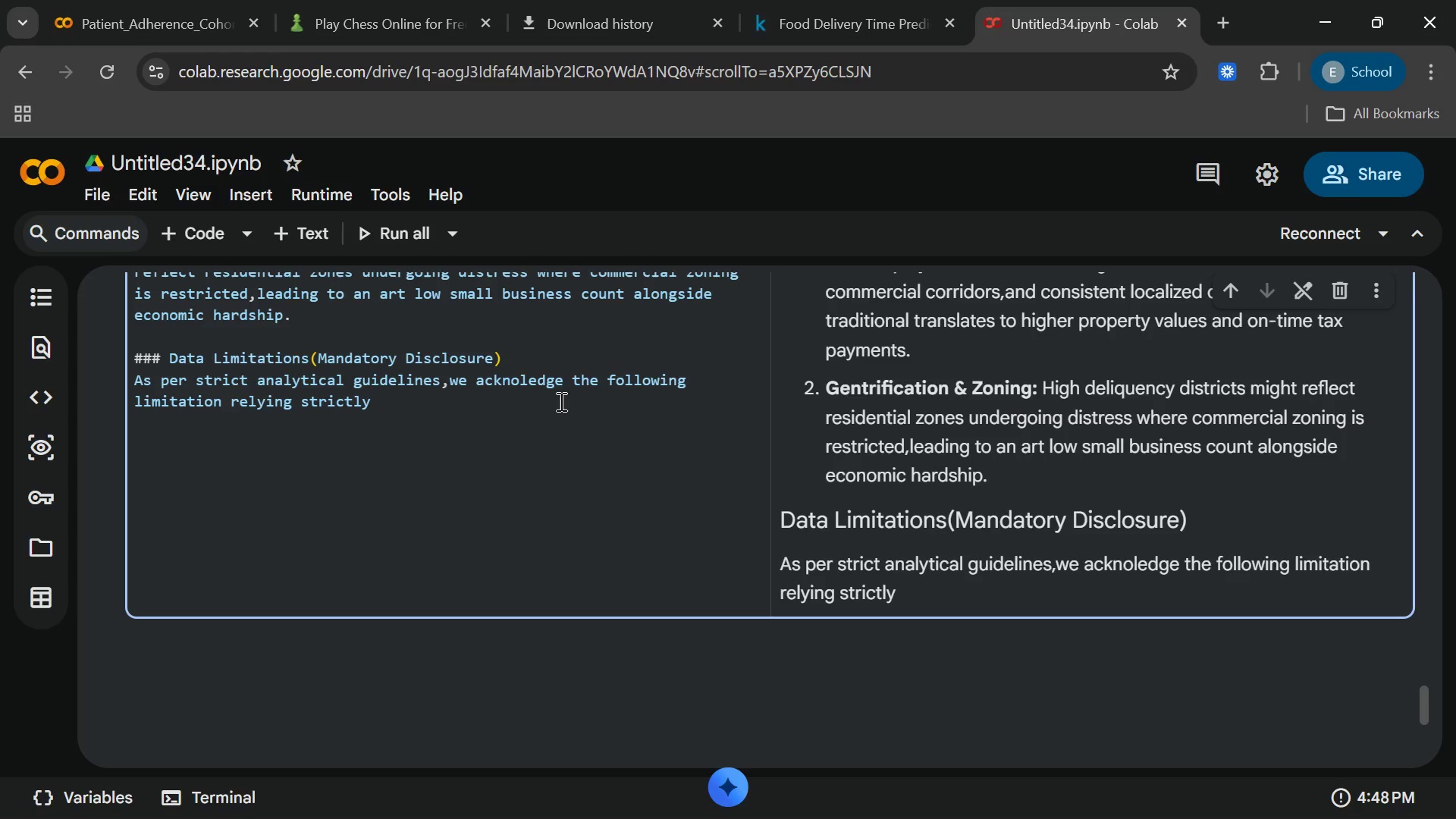 
type(on )
 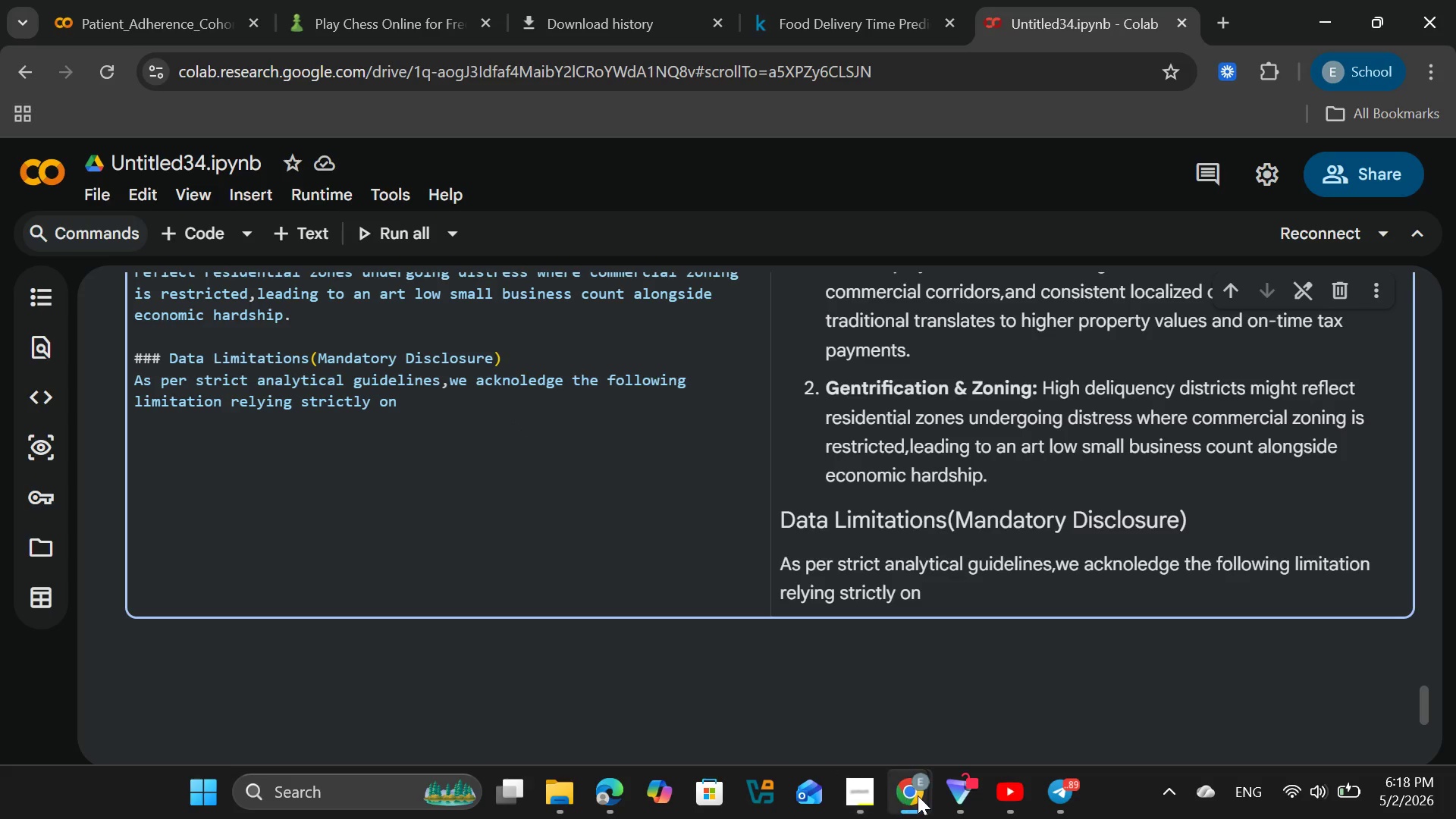 
left_click([846, 795])